 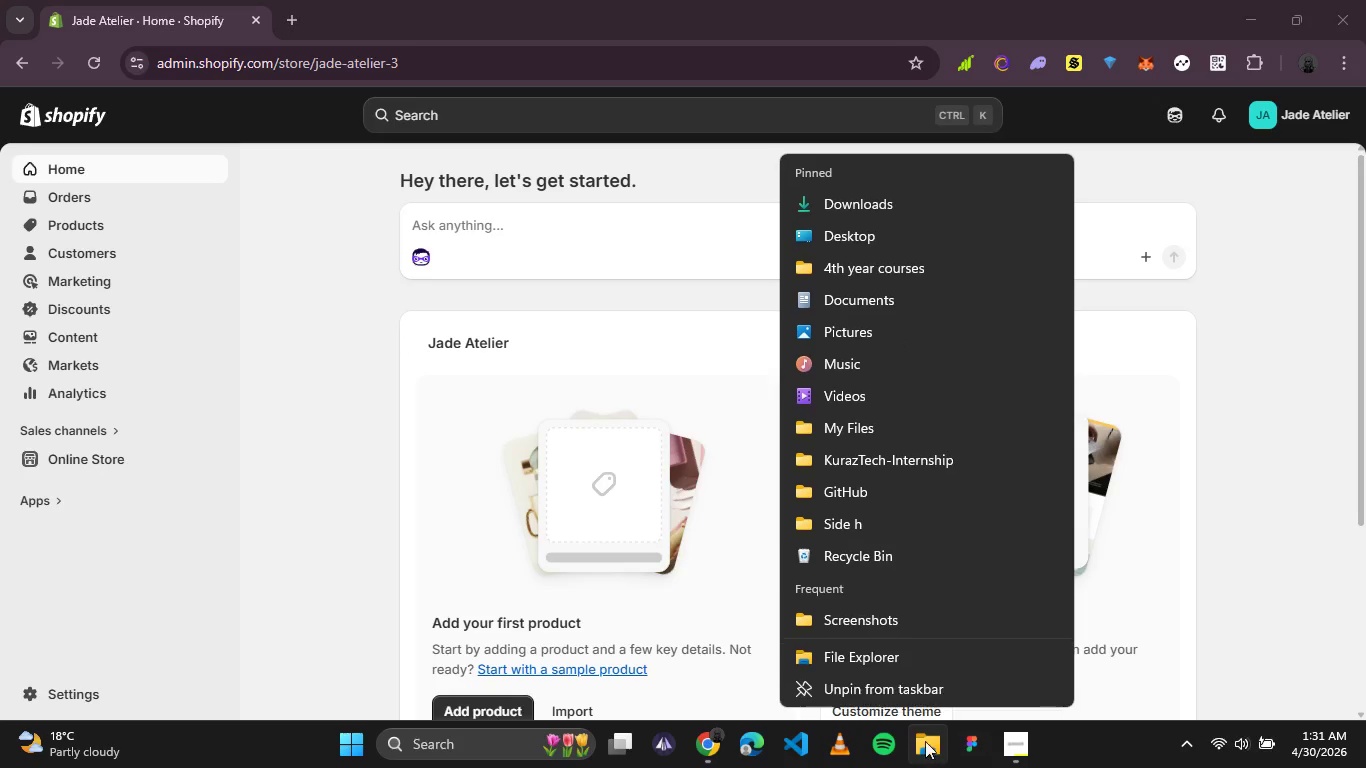 
left_click([867, 236])
 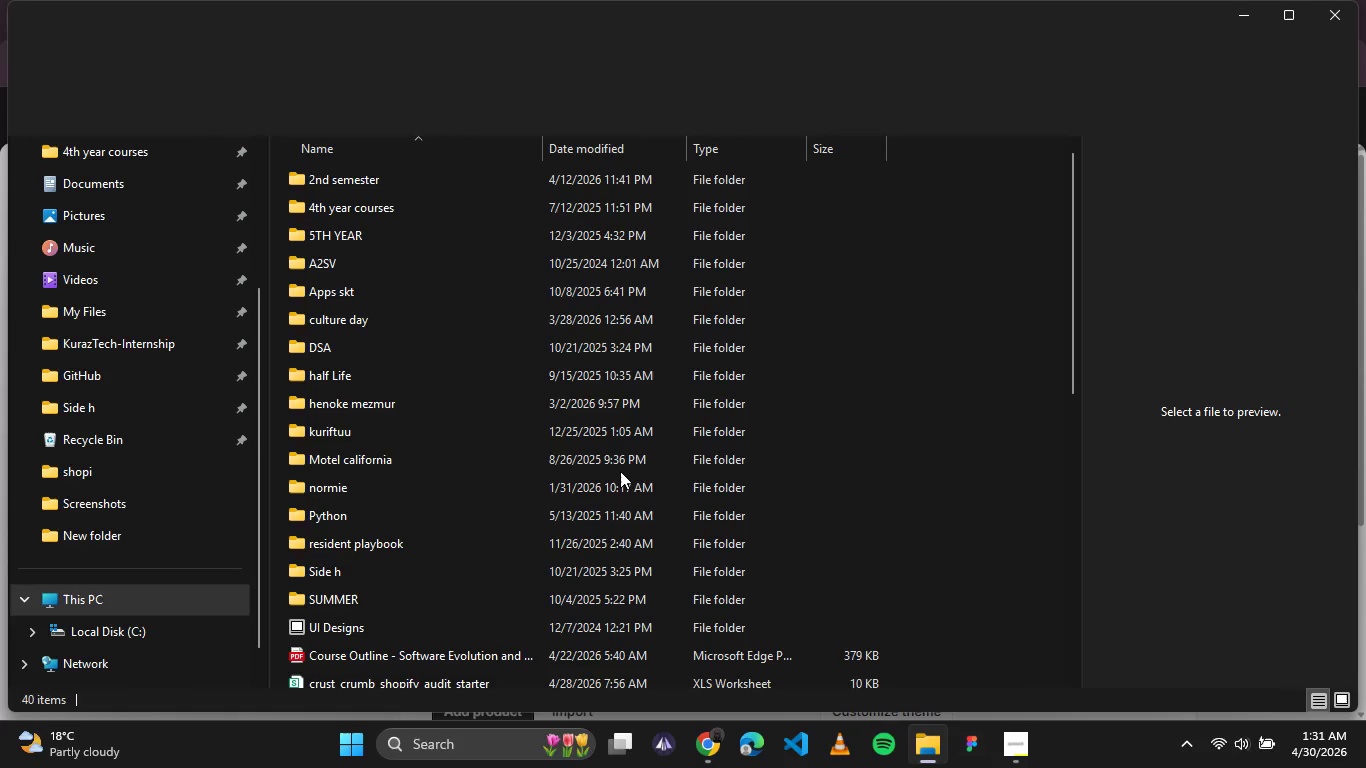 
wait(8.25)
 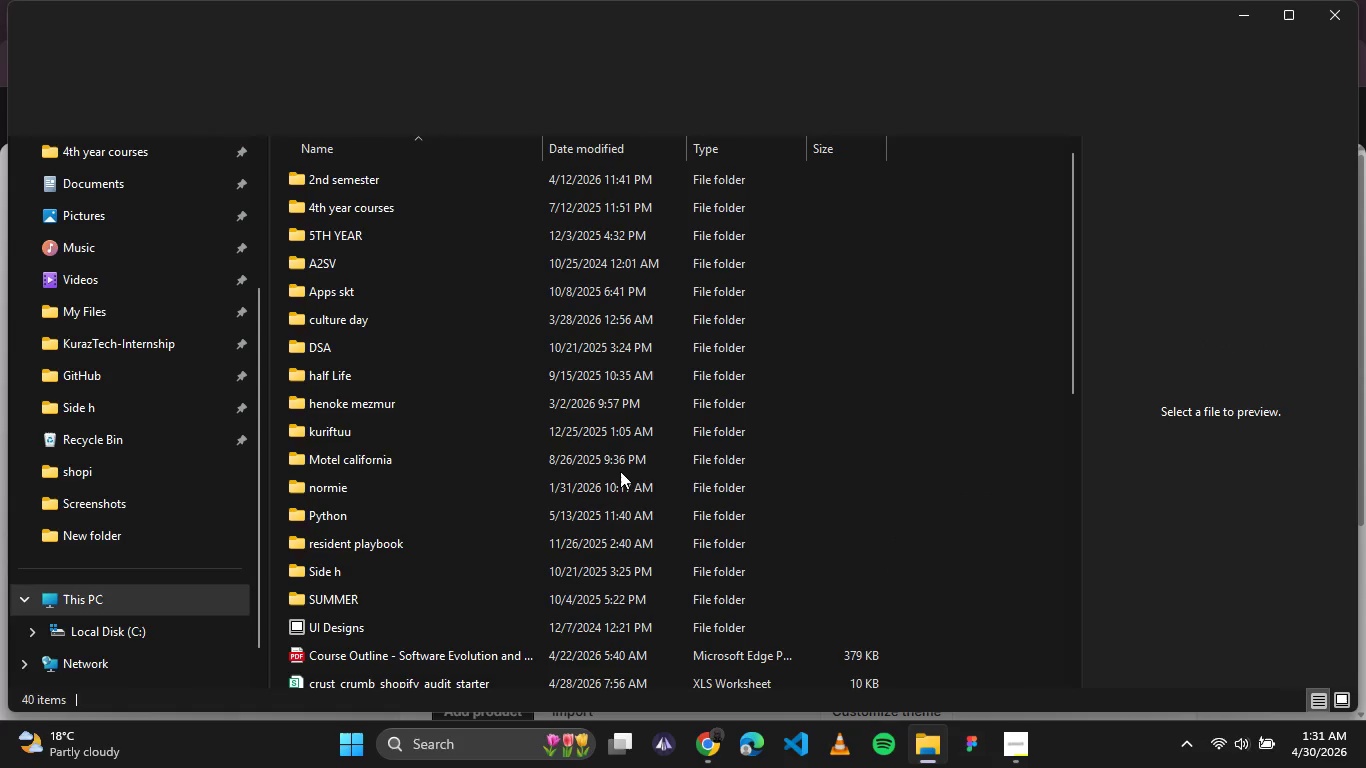 
scroll: coordinate [618, 524], scroll_direction: down, amount: 3.0
 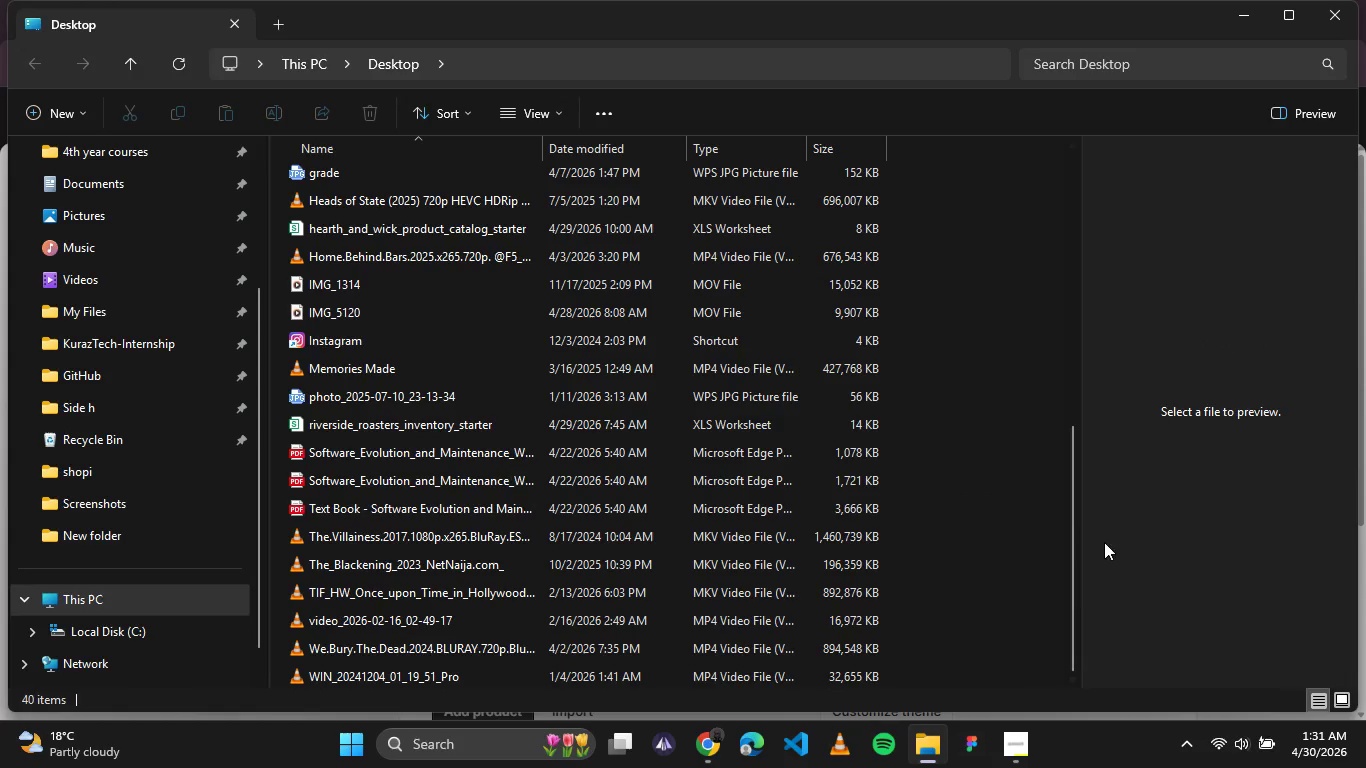 
left_click_drag(start_coordinate=[1073, 547], to_coordinate=[1067, 327])
 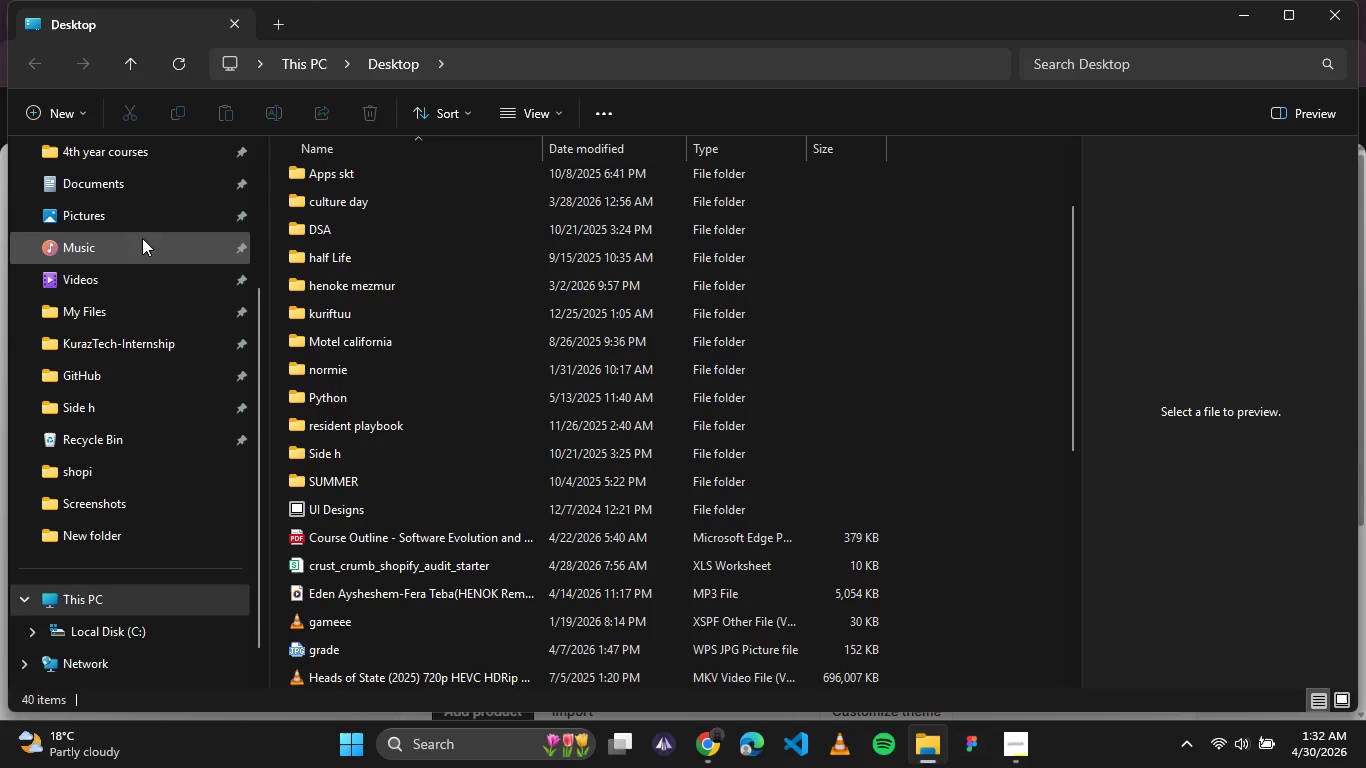 
scroll: coordinate [133, 216], scroll_direction: up, amount: 1.0
 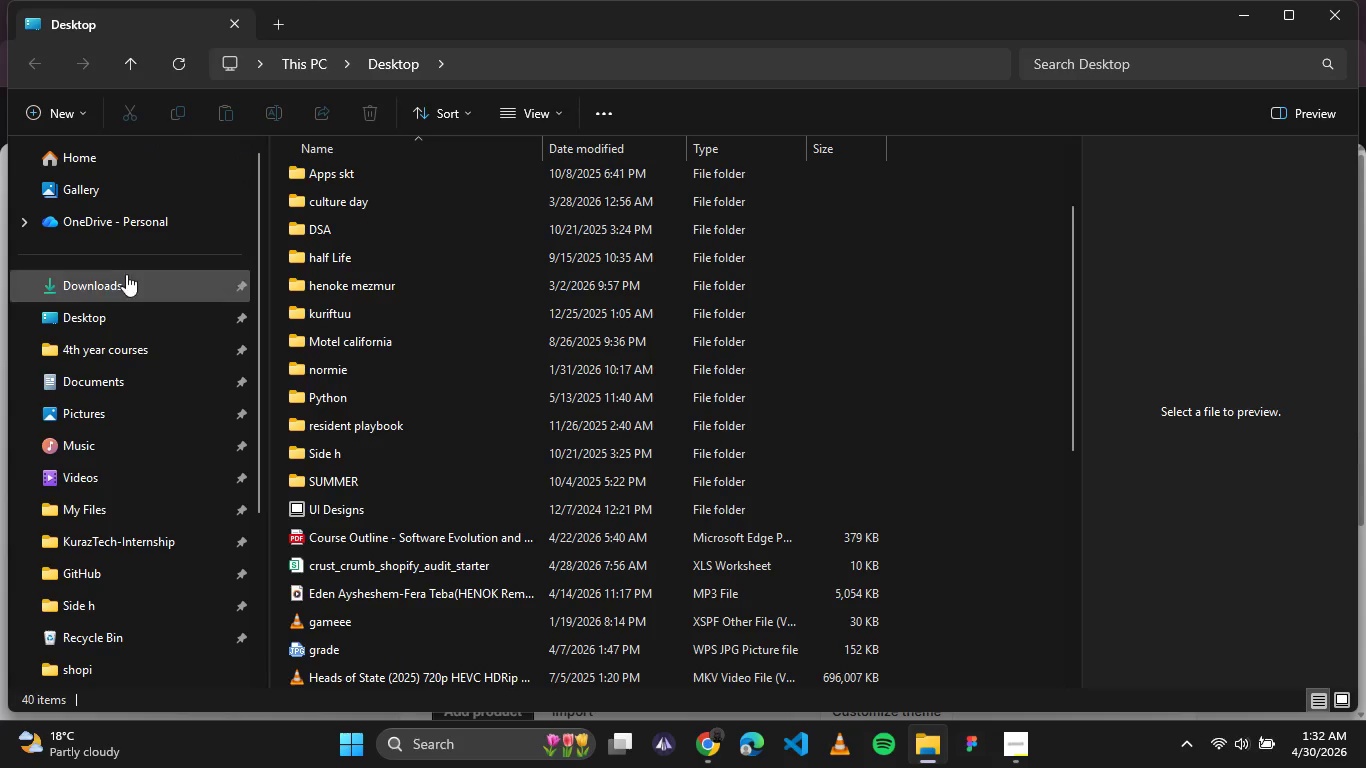 
left_click([126, 275])
 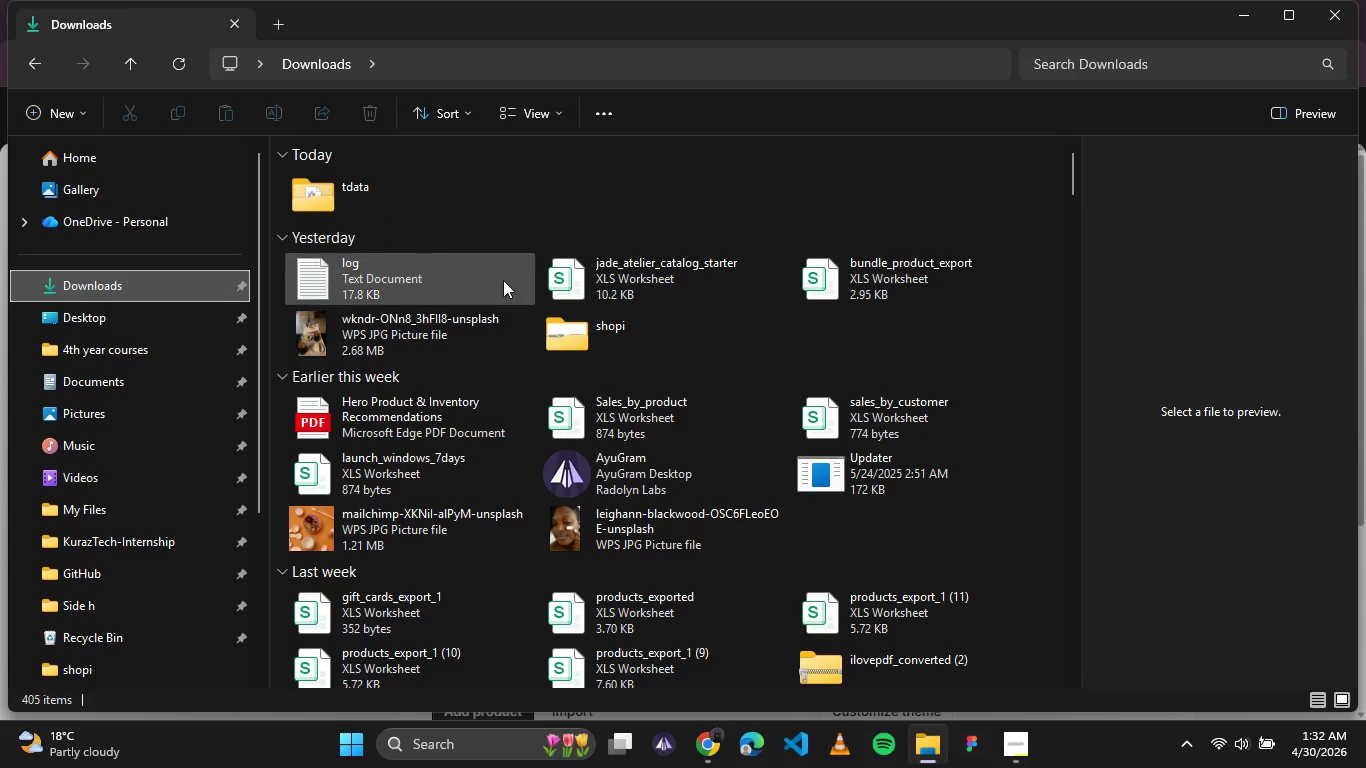 
double_click([570, 280])
 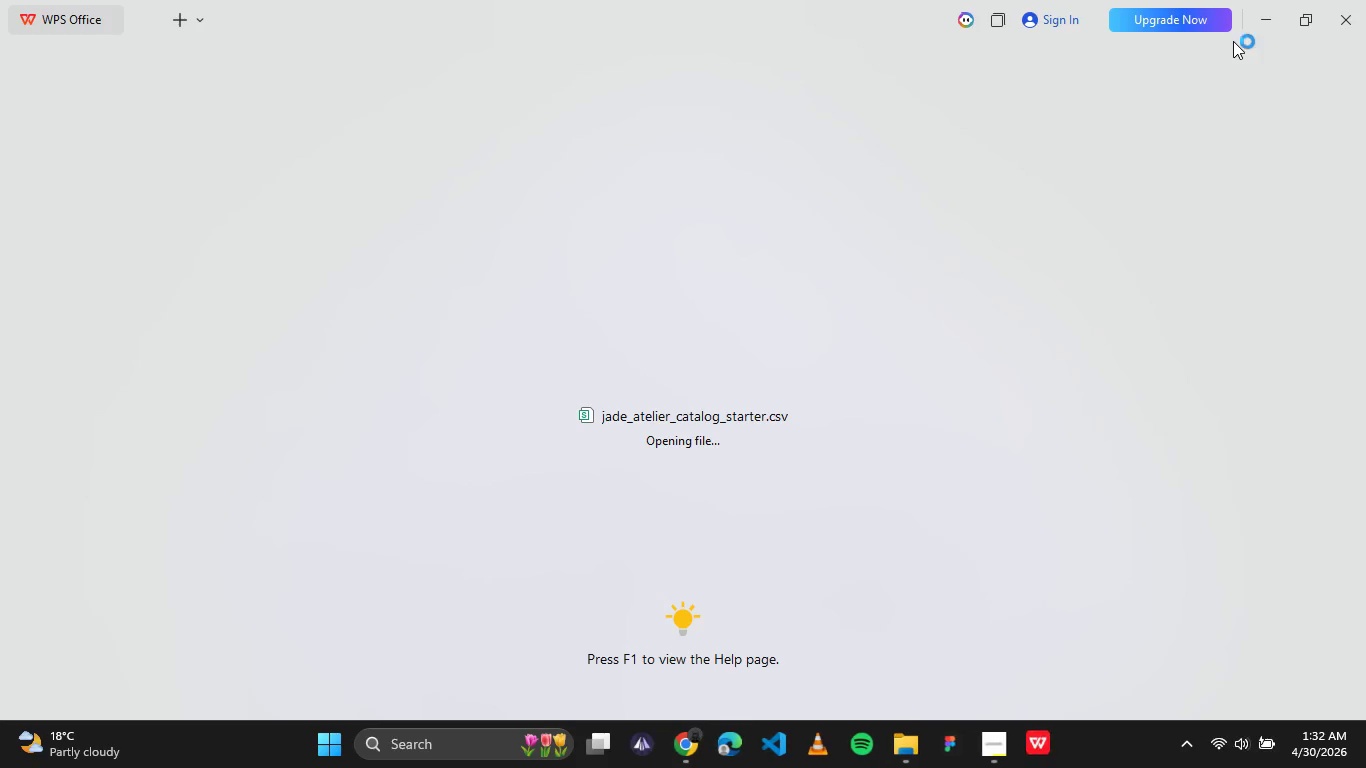 
left_click([1264, 26])
 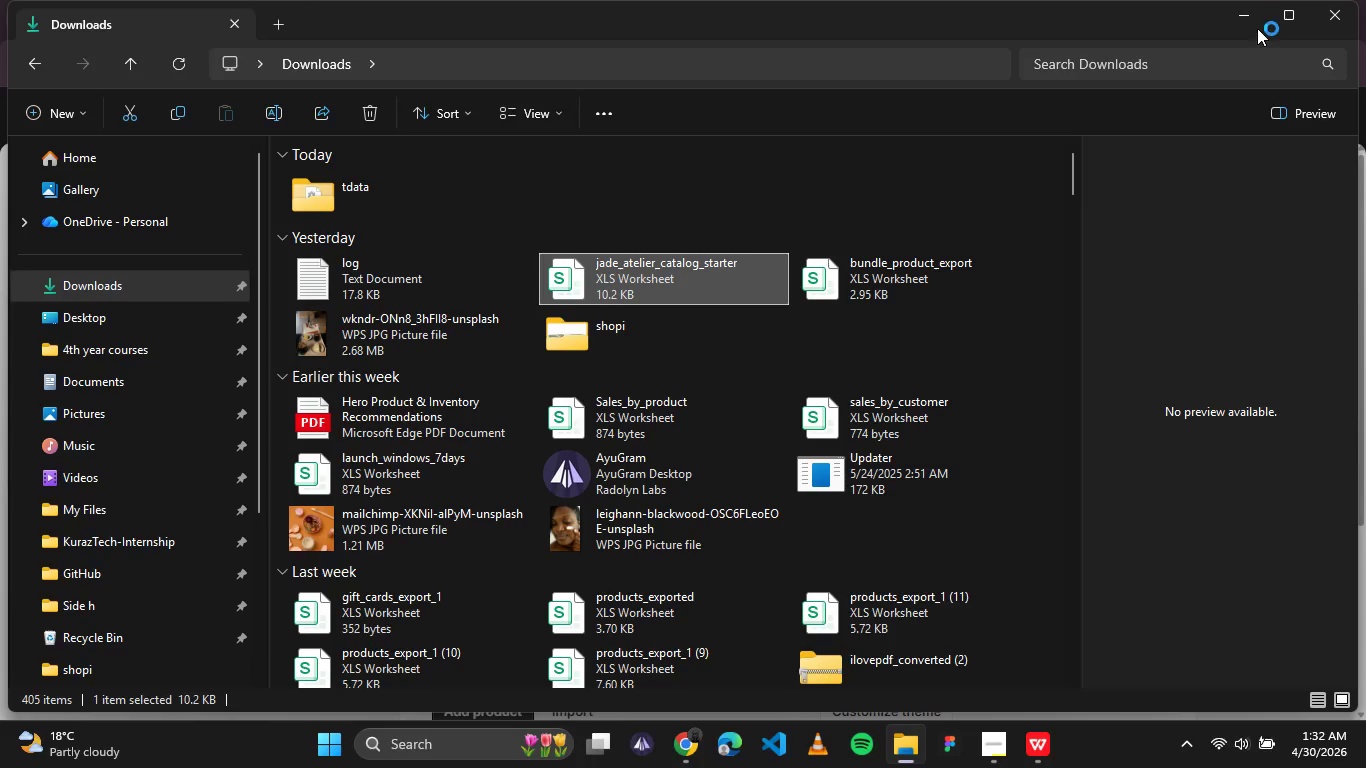 
left_click([1257, 22])
 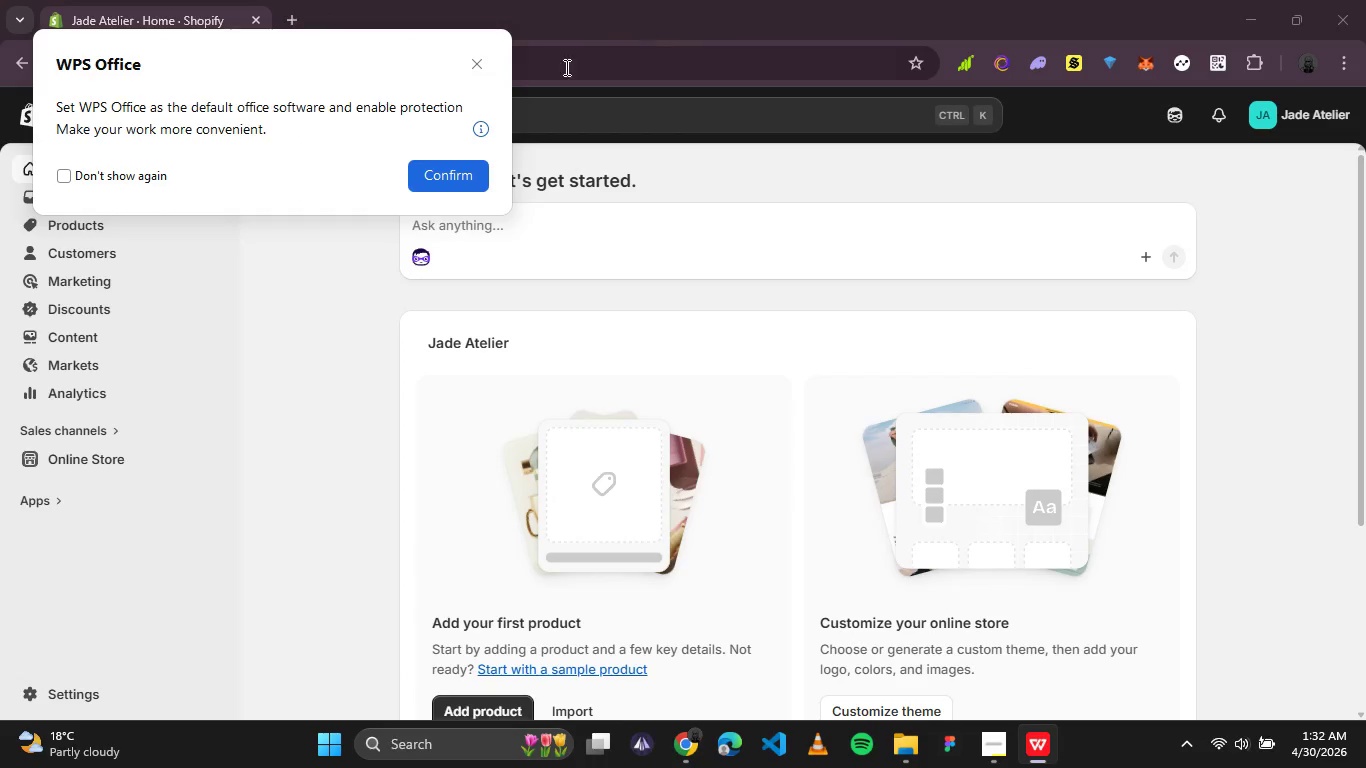 
left_click([466, 67])
 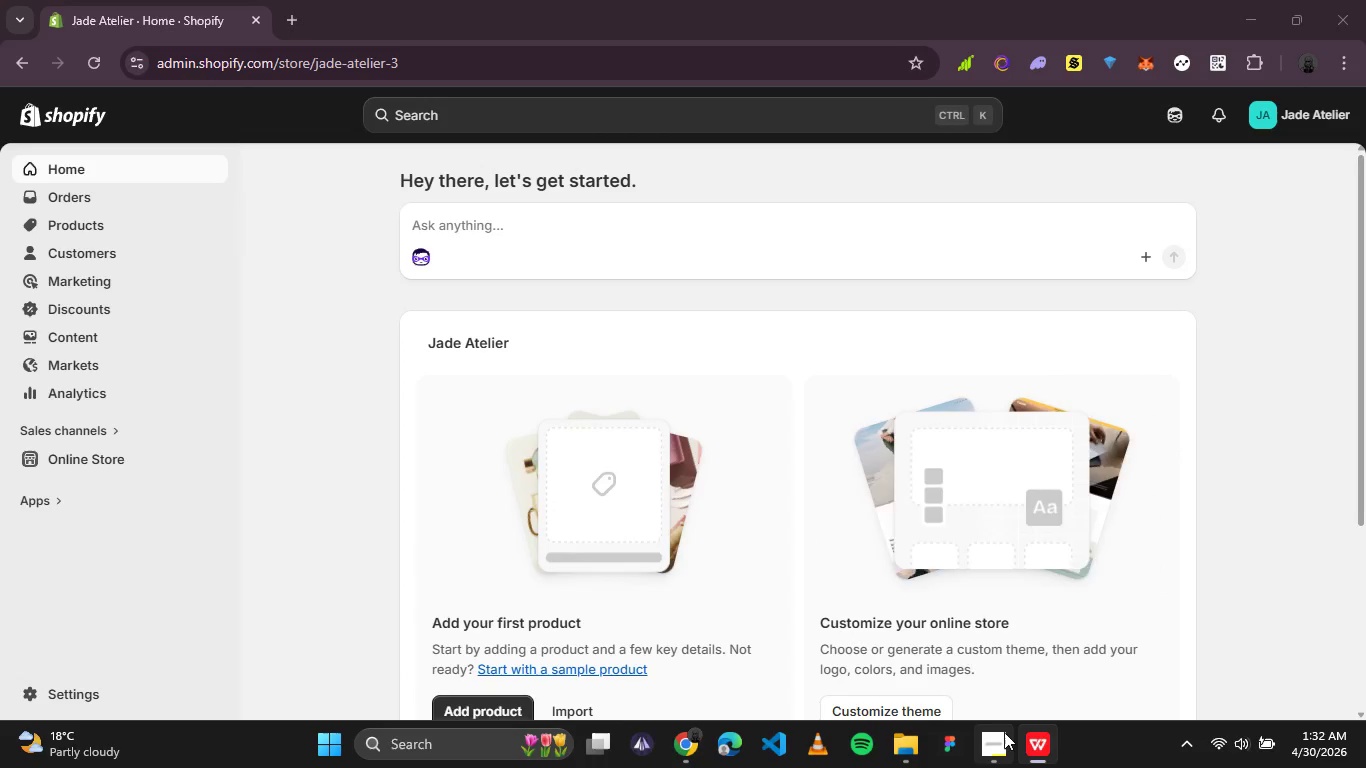 
left_click([1041, 744])
 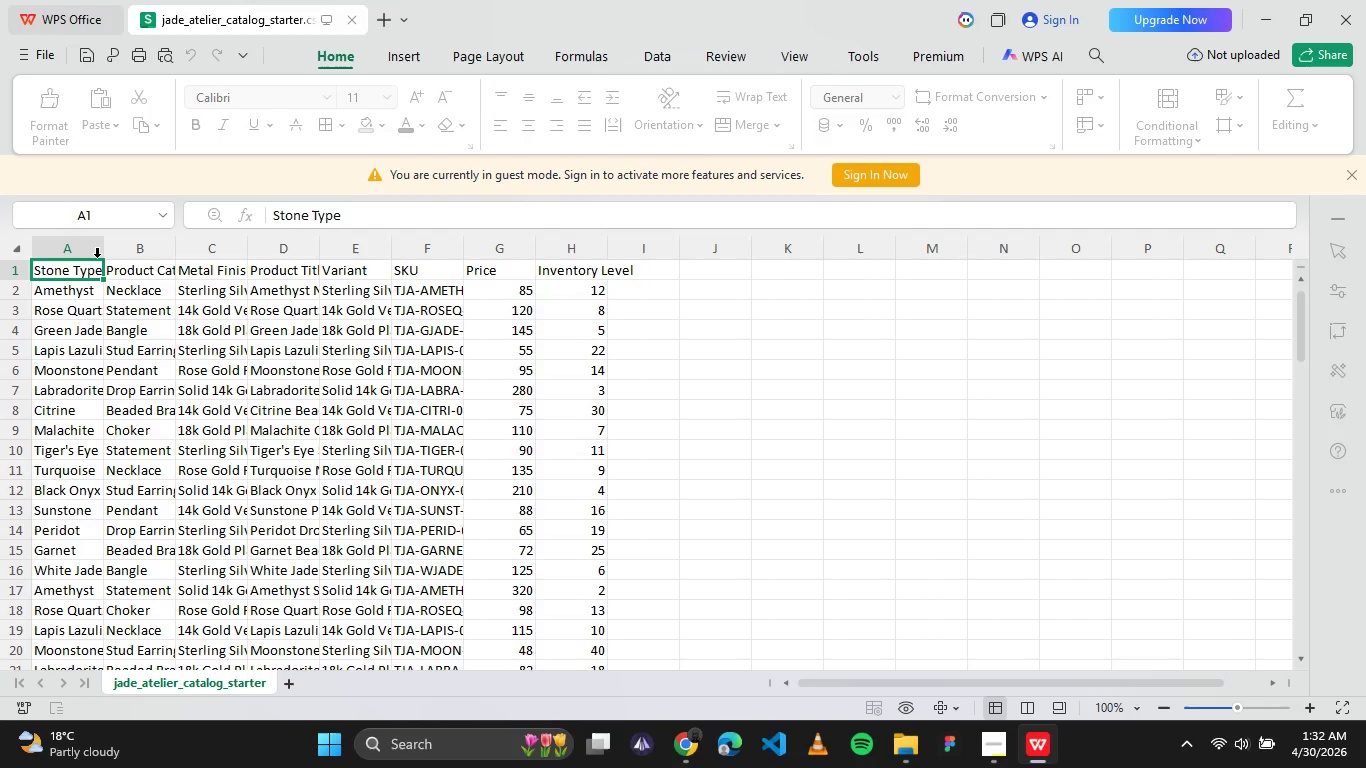 
left_click_drag(start_coordinate=[102, 251], to_coordinate=[349, 251])
 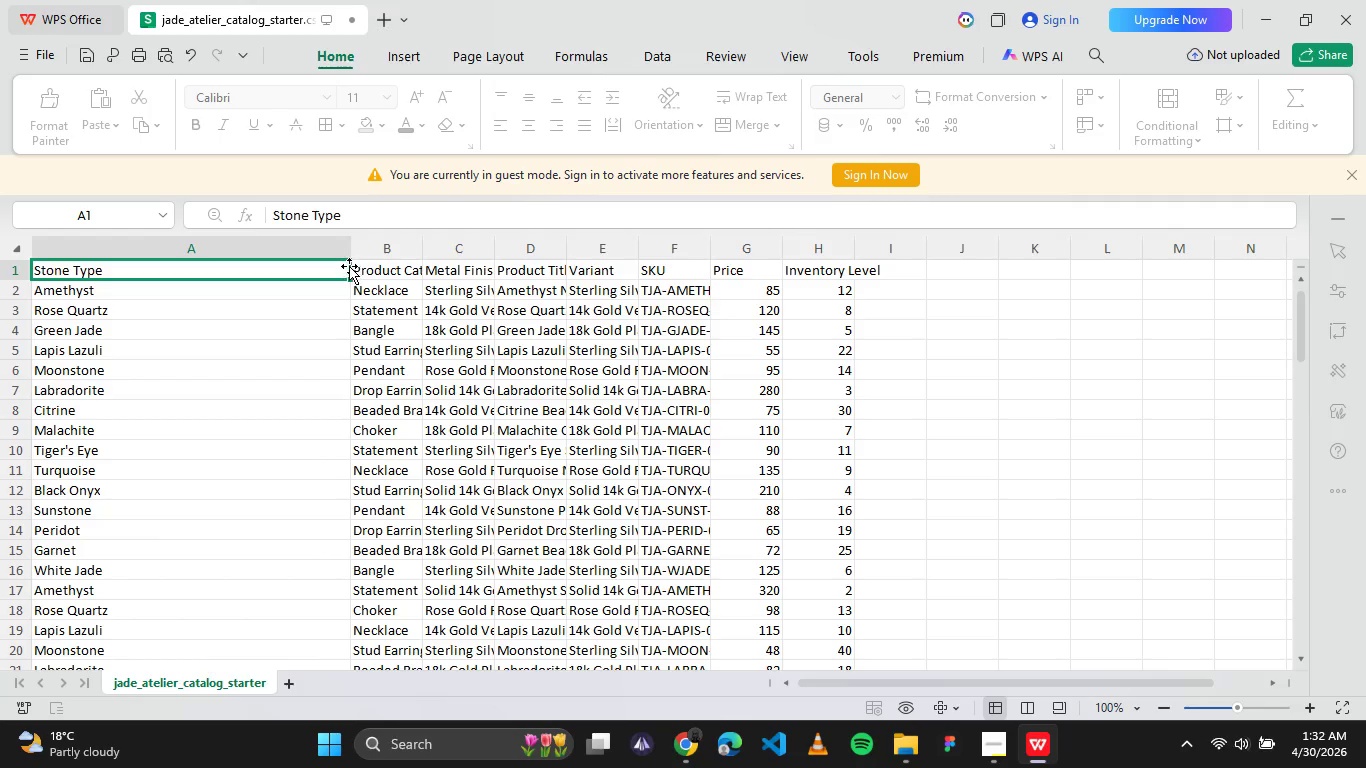 
left_click_drag(start_coordinate=[349, 253], to_coordinate=[151, 263])
 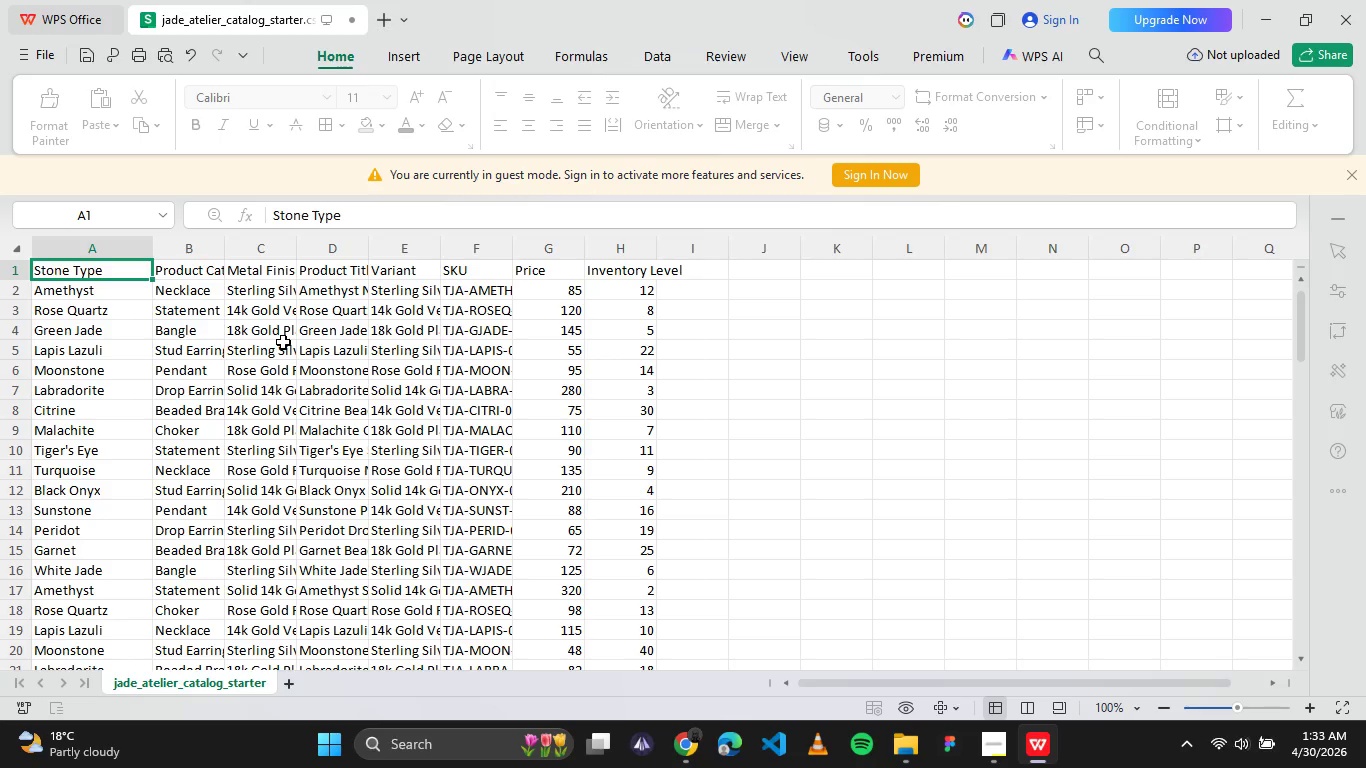 
wait(61.83)
 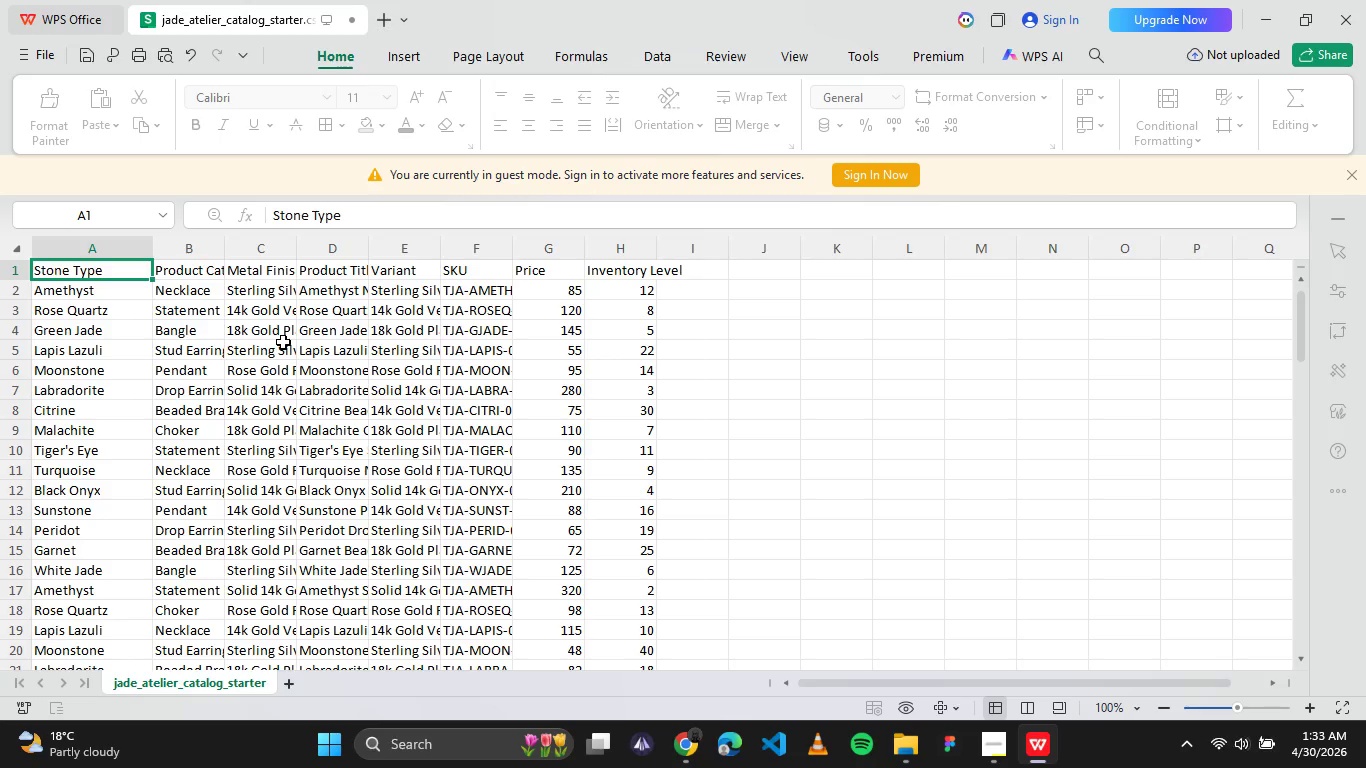 
left_click([192, 278])
 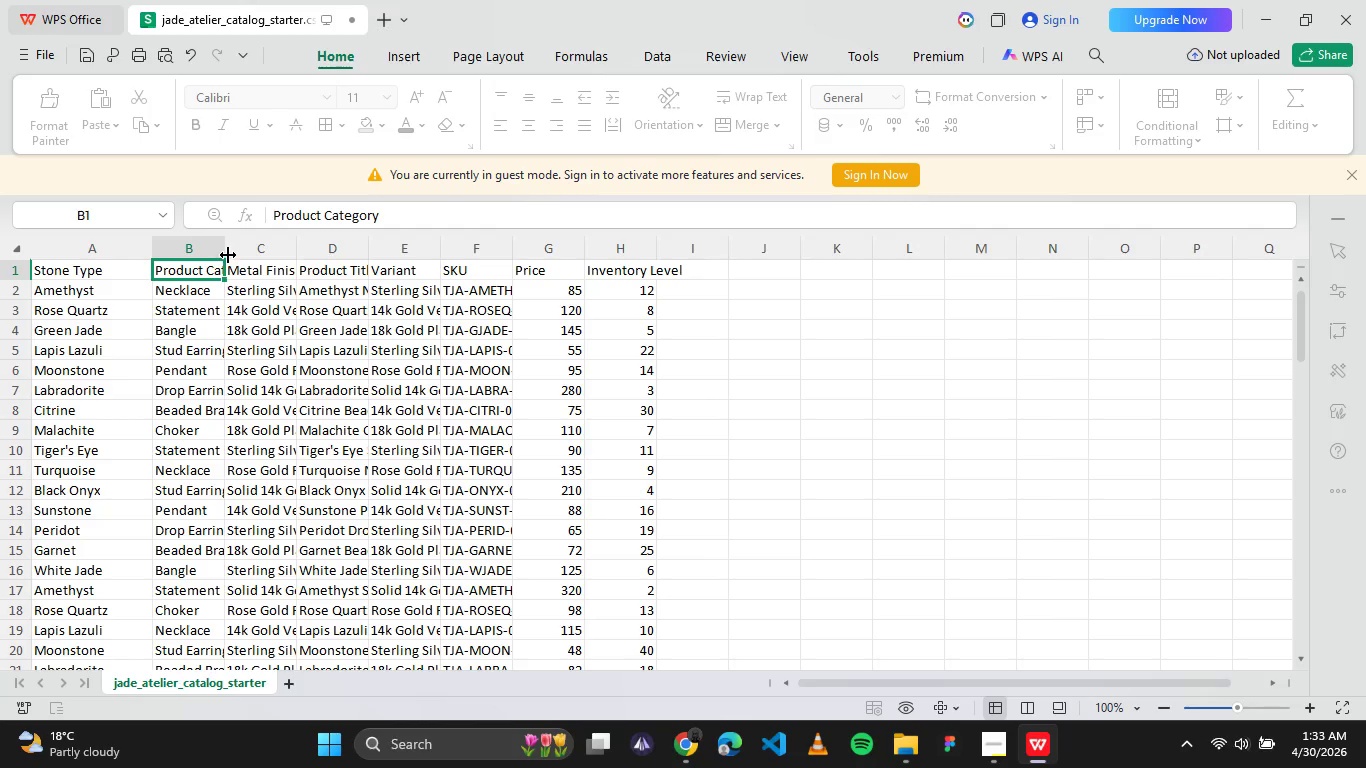 
left_click_drag(start_coordinate=[224, 250], to_coordinate=[274, 249])
 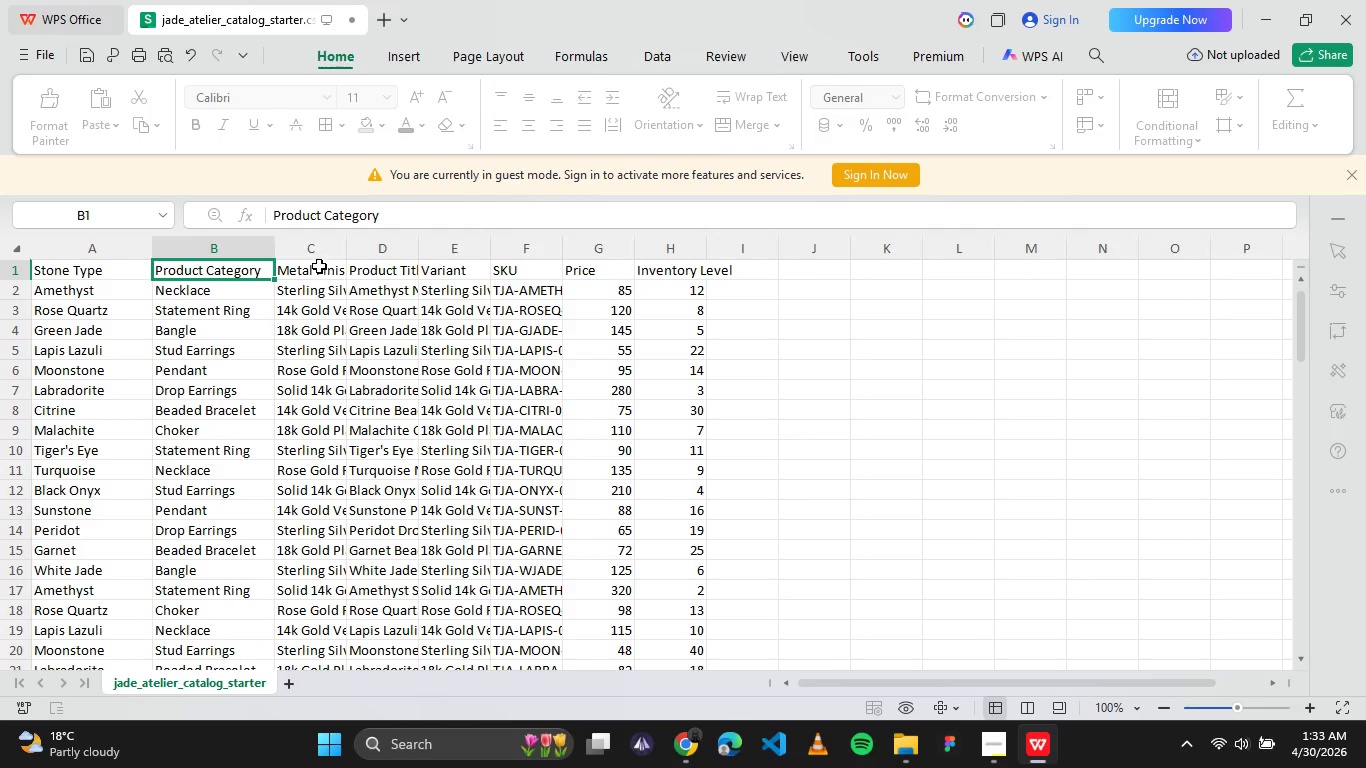 
left_click([319, 254])
 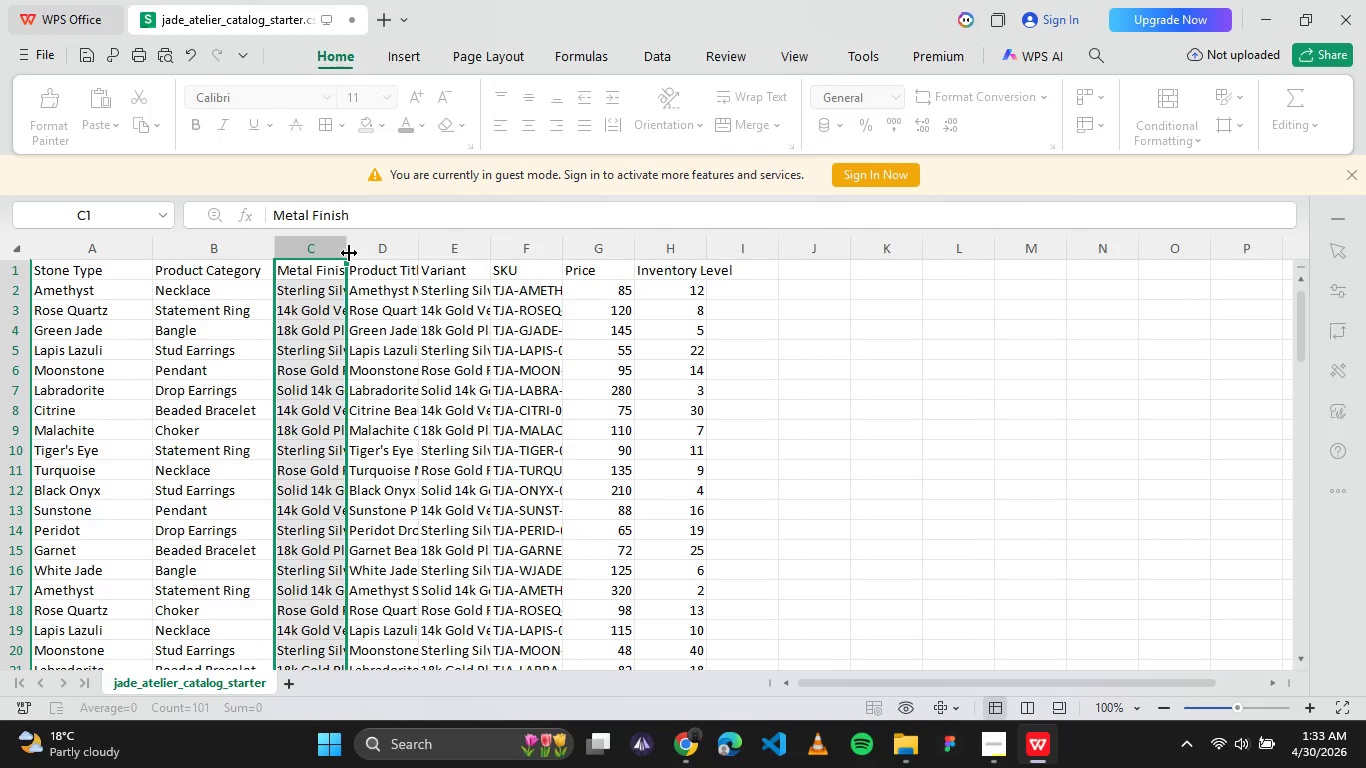 
left_click_drag(start_coordinate=[348, 253], to_coordinate=[465, 251])
 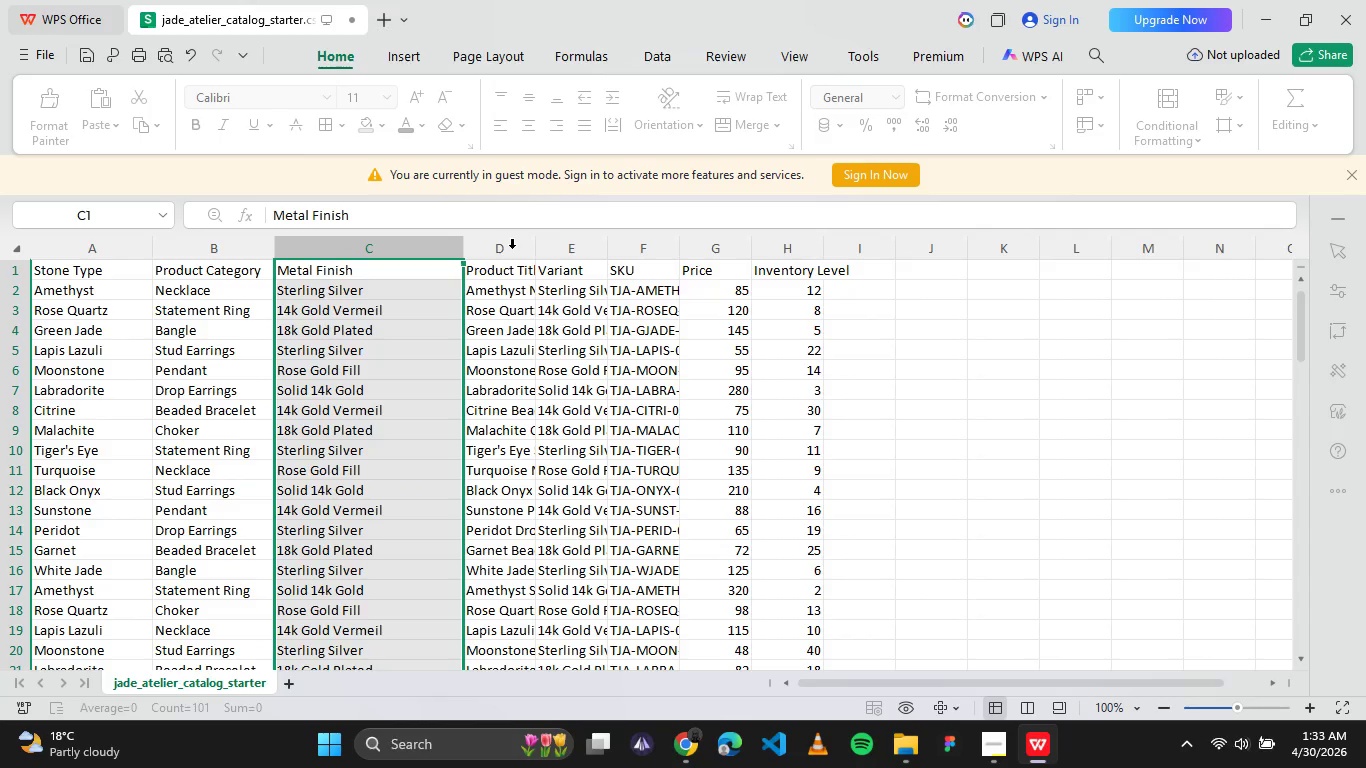 
left_click([513, 253])
 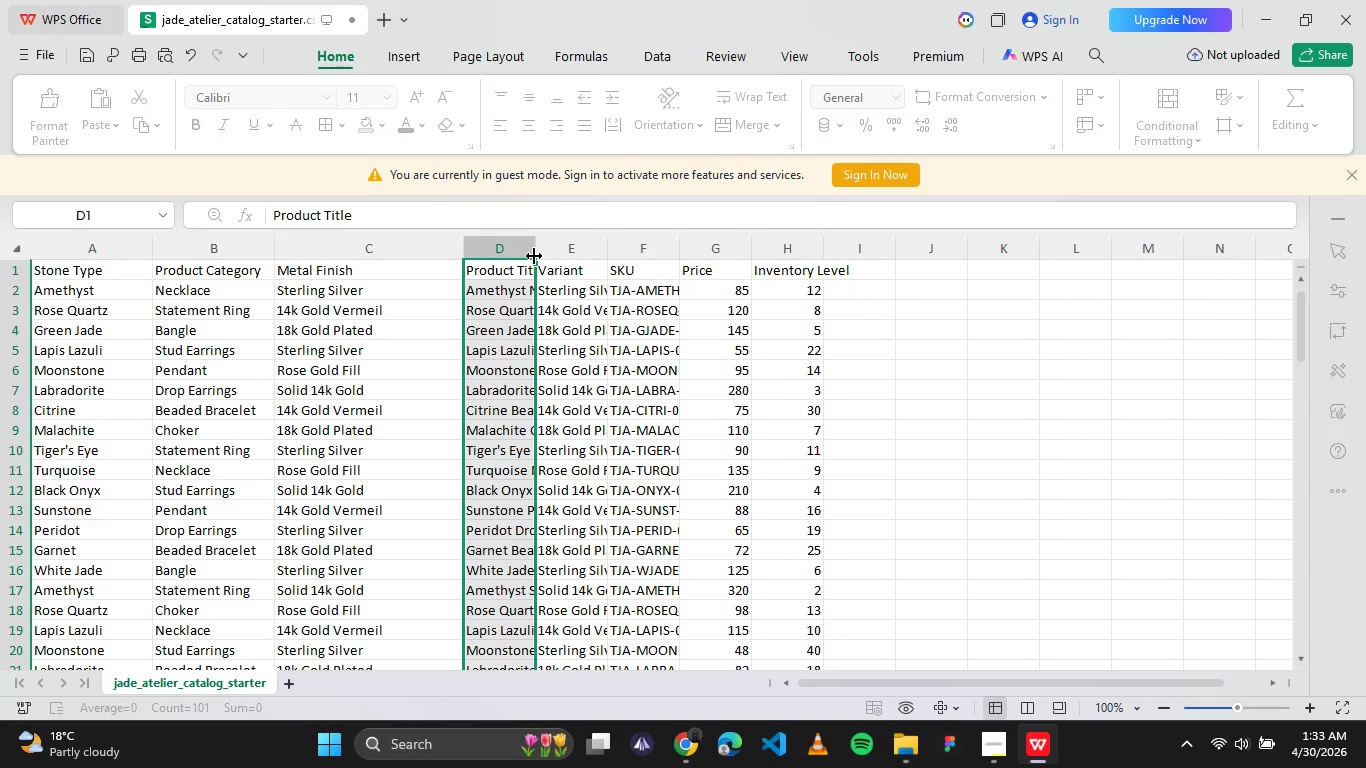 
left_click_drag(start_coordinate=[533, 256], to_coordinate=[603, 243])
 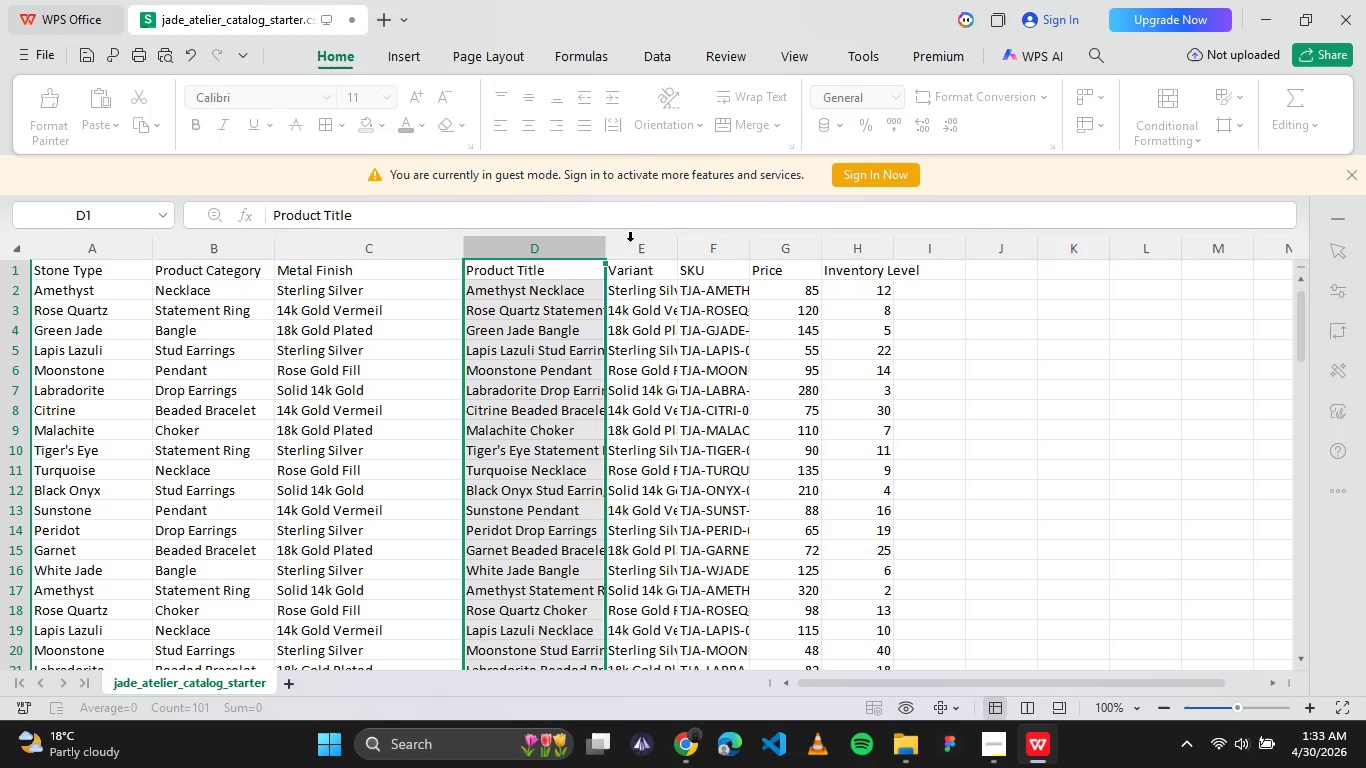 
left_click([632, 242])
 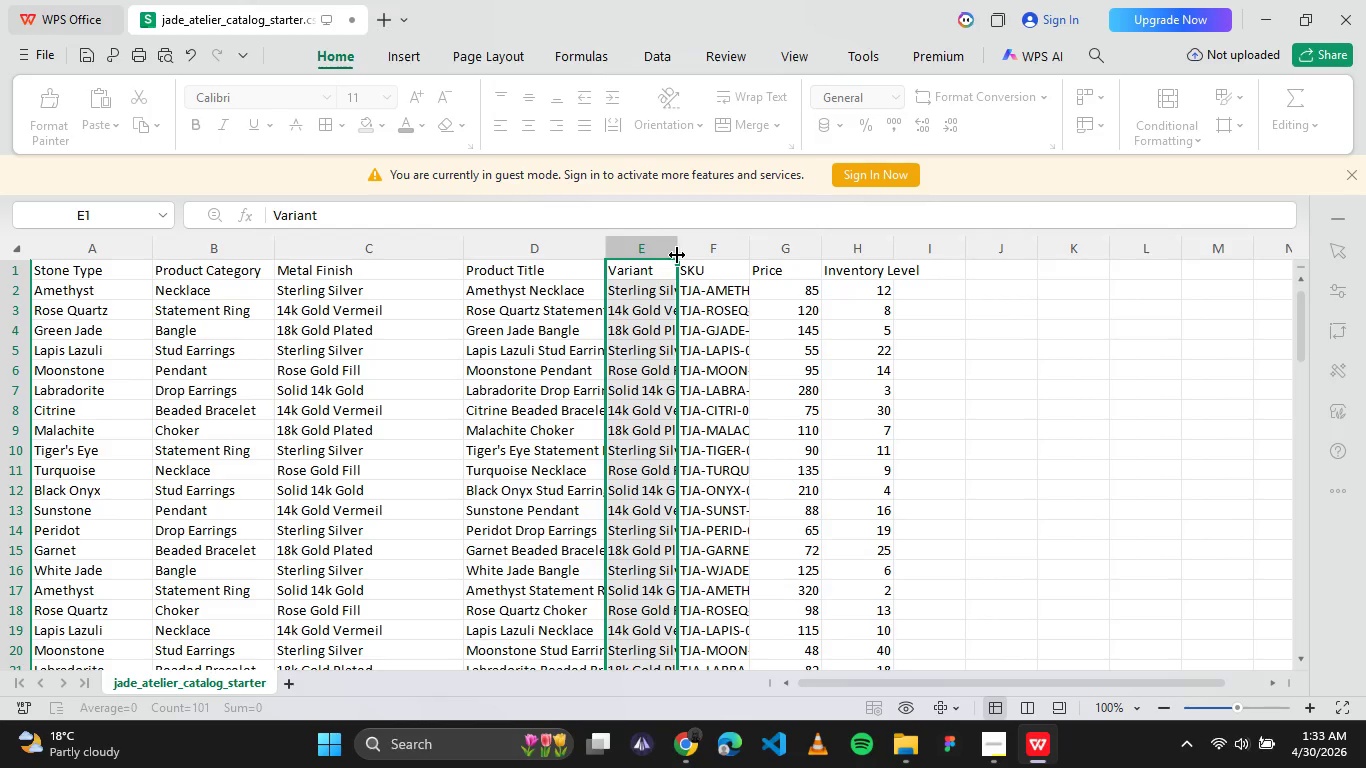 
left_click_drag(start_coordinate=[676, 255], to_coordinate=[754, 253])
 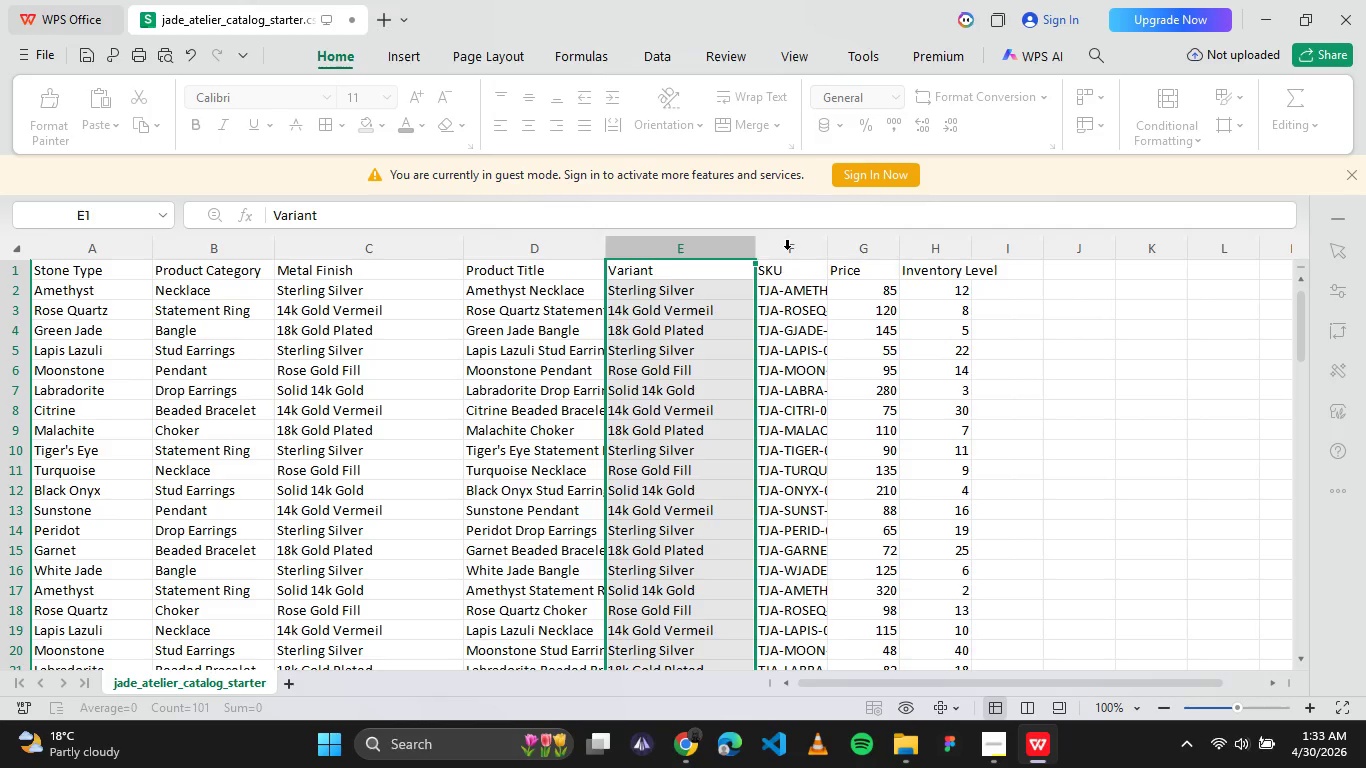 
left_click([787, 250])
 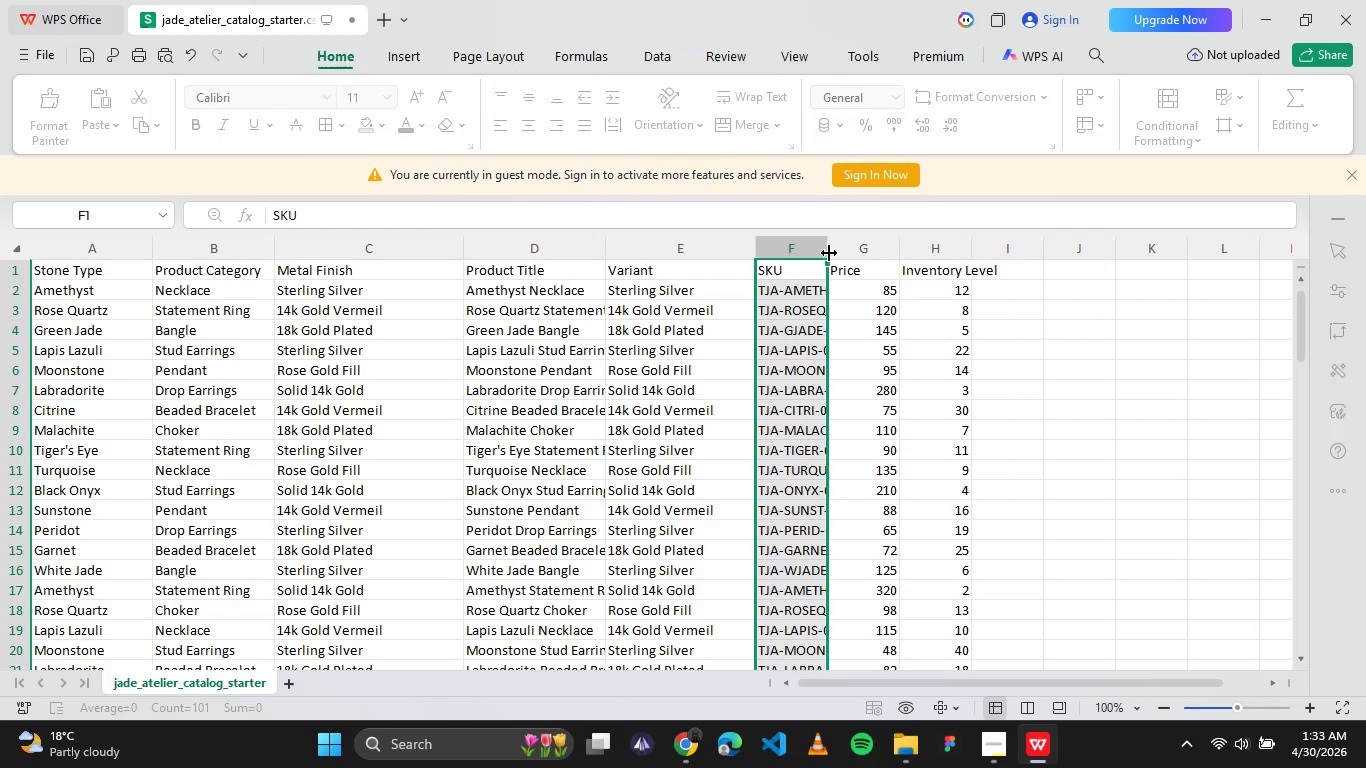 
left_click_drag(start_coordinate=[828, 253], to_coordinate=[862, 228])
 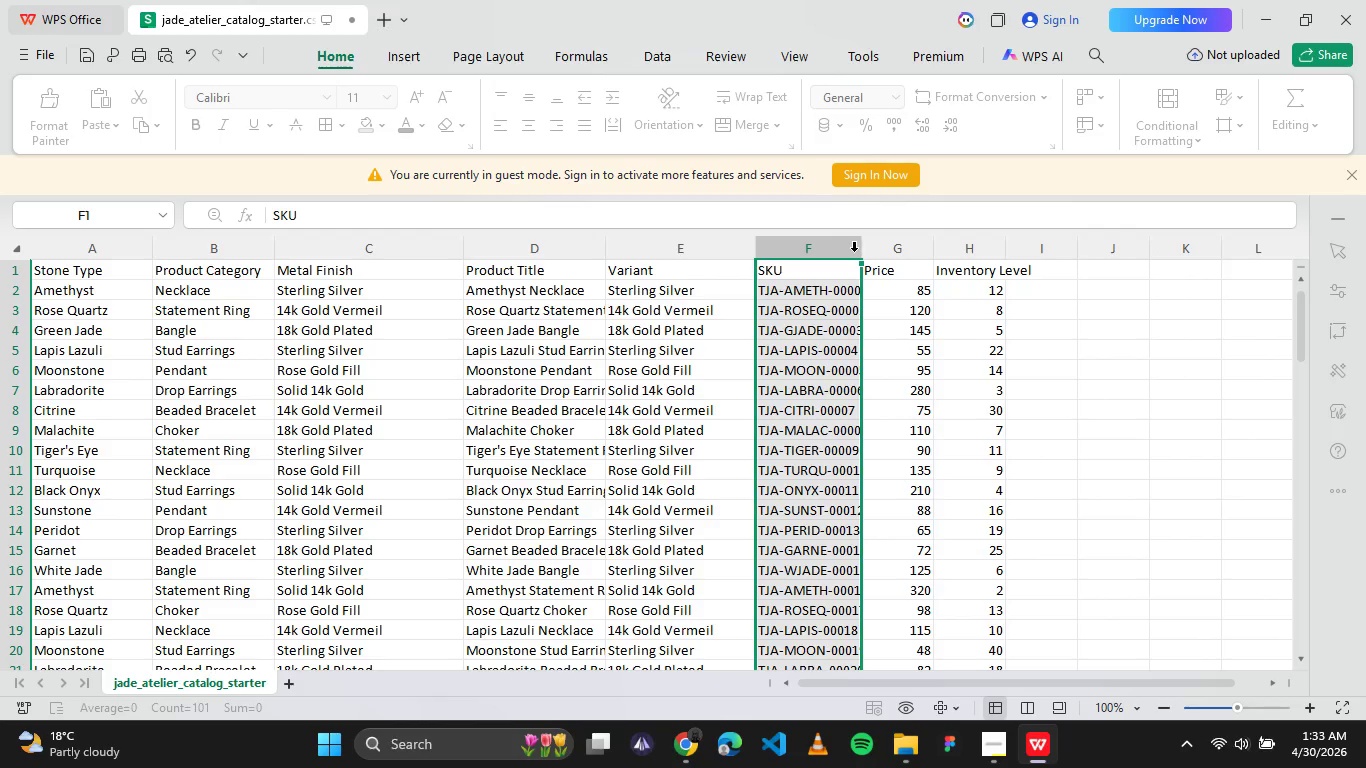 
left_click_drag(start_coordinate=[860, 251], to_coordinate=[880, 251])
 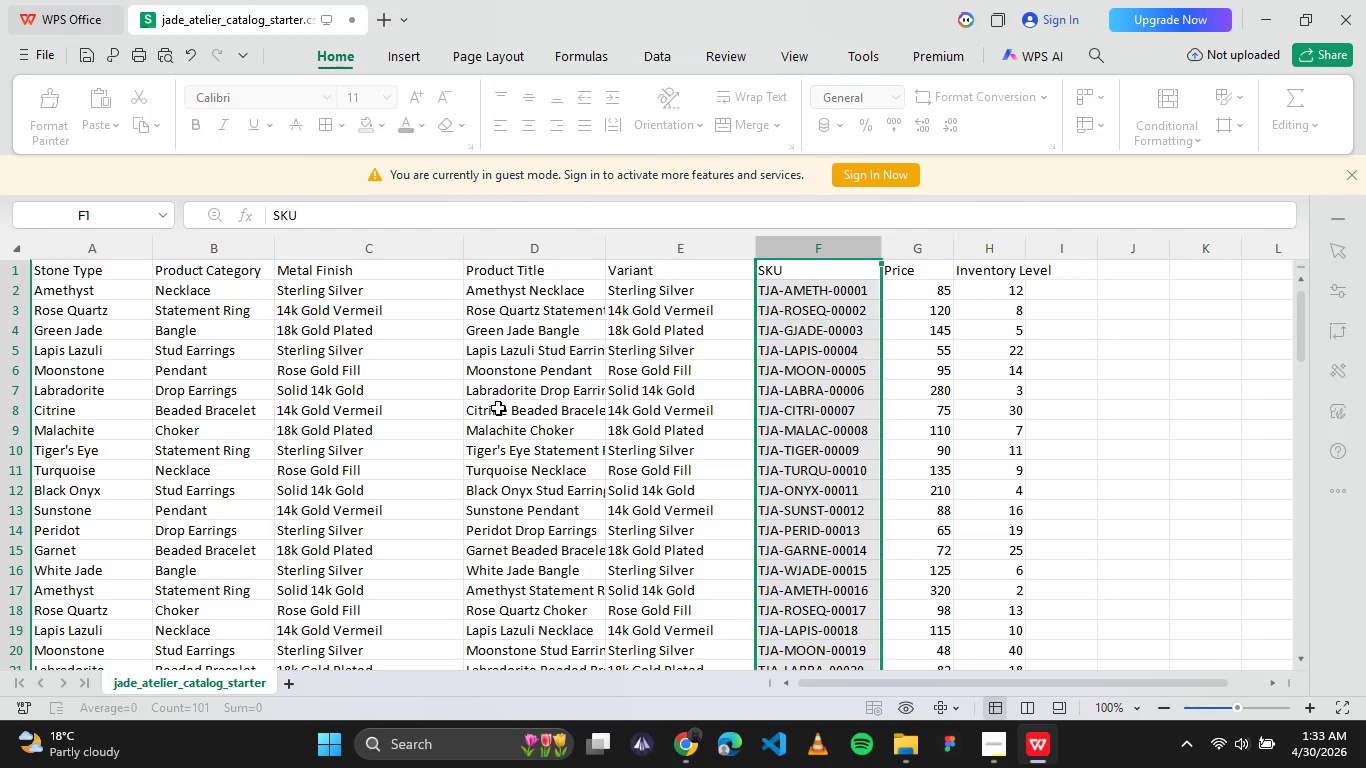 
wait(5.91)
 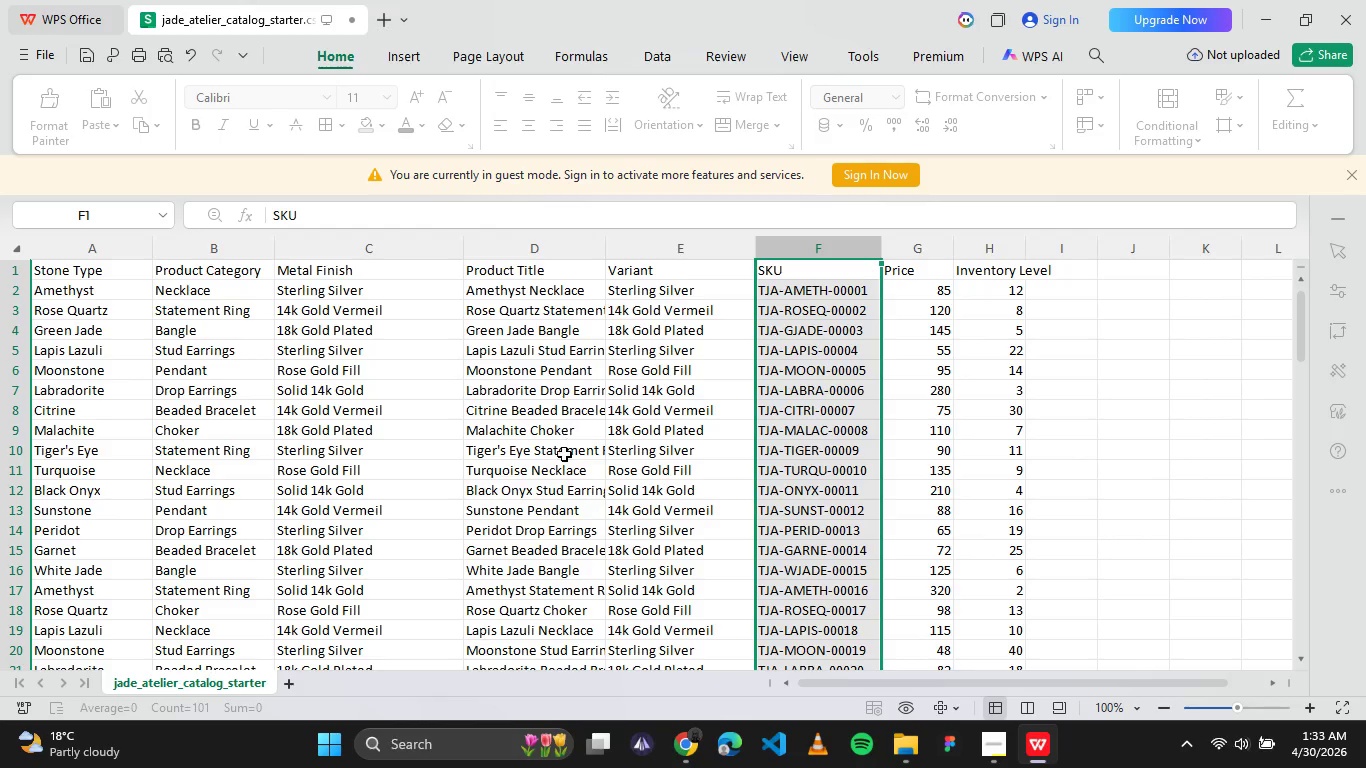 
left_click([447, 403])
 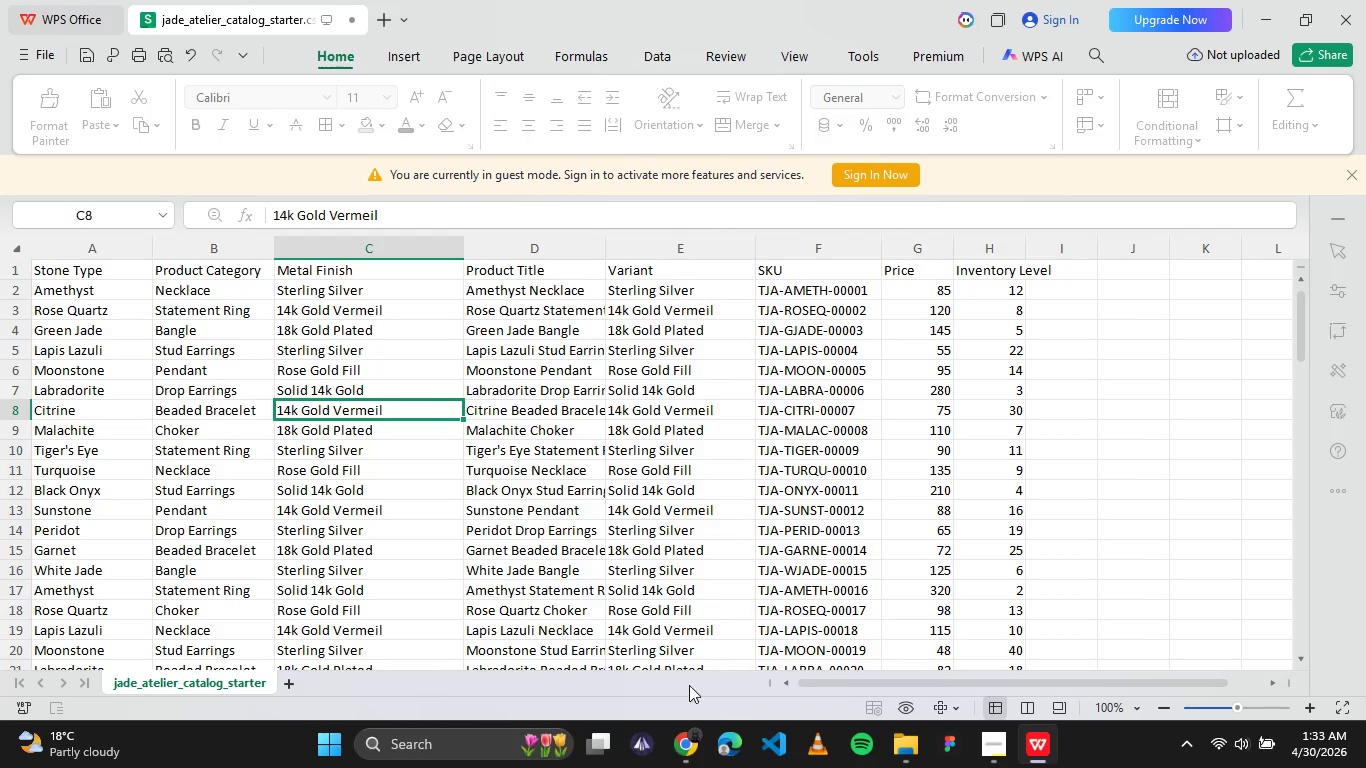 
left_click([688, 746])
 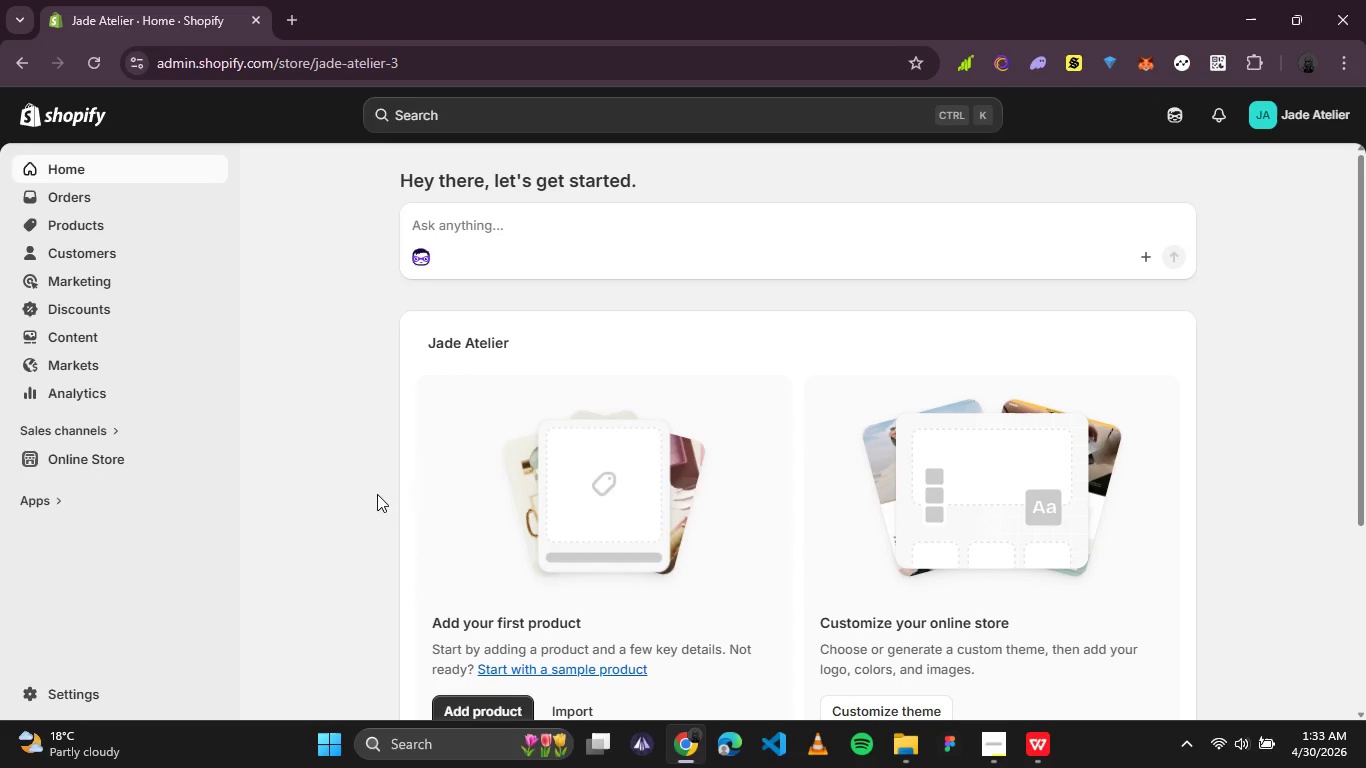 
scroll: coordinate [384, 517], scroll_direction: down, amount: 1.0
 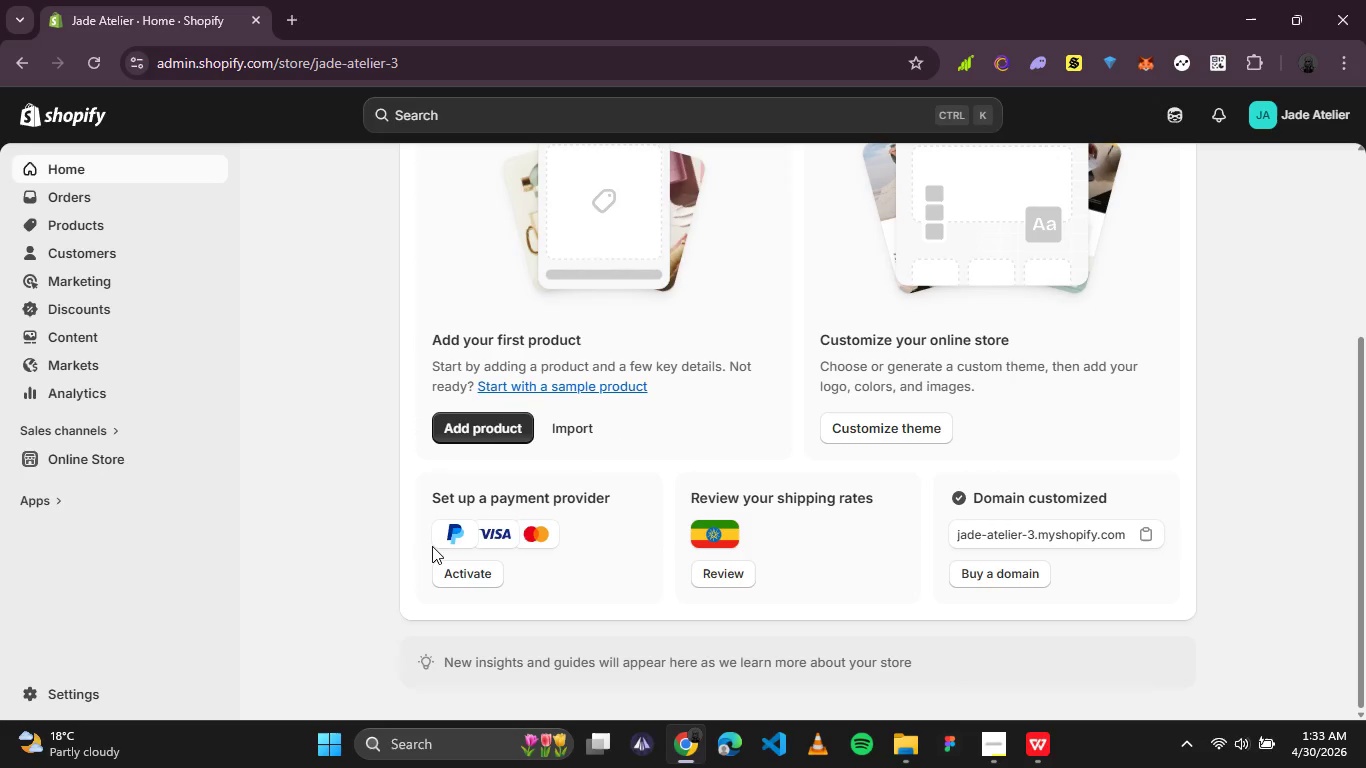 
wait(10.14)
 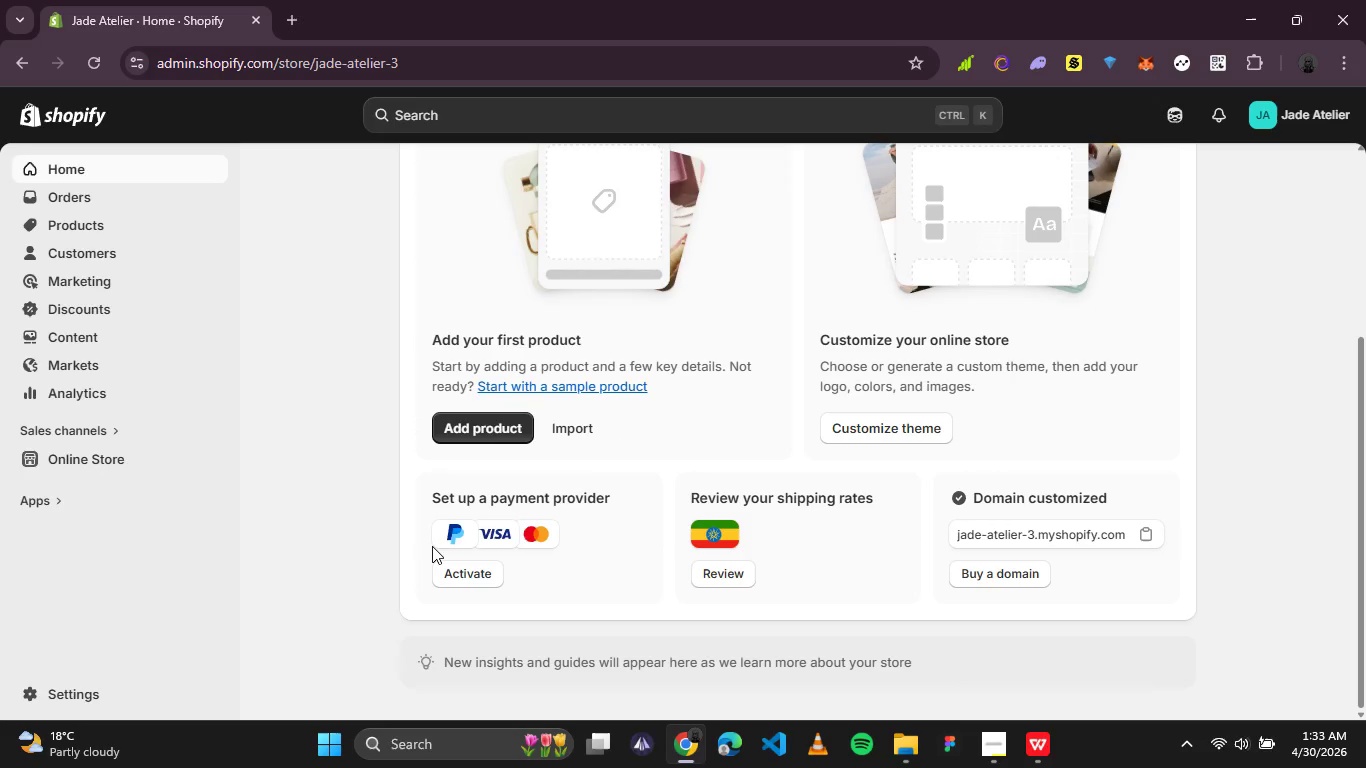 
left_click([95, 470])
 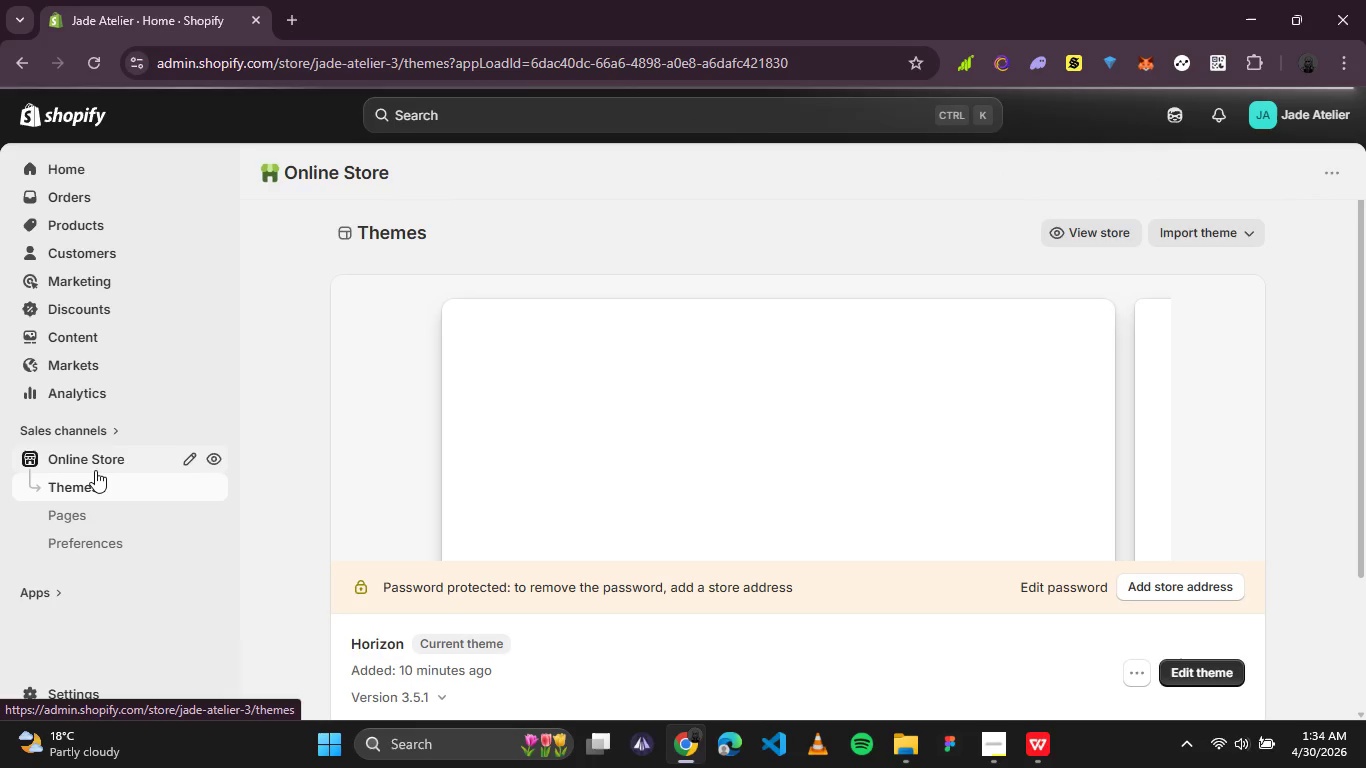 
wait(11.61)
 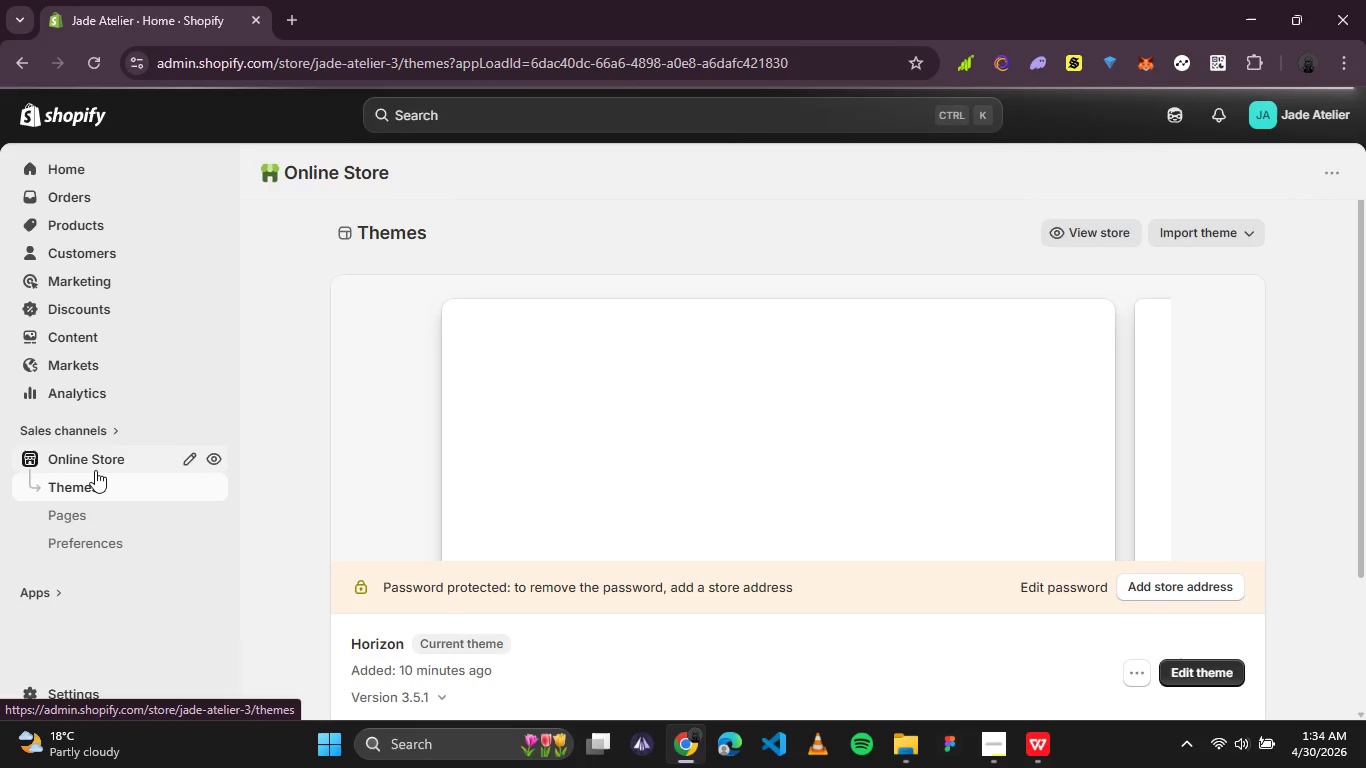 
scroll: coordinate [306, 516], scroll_direction: down, amount: 2.0
 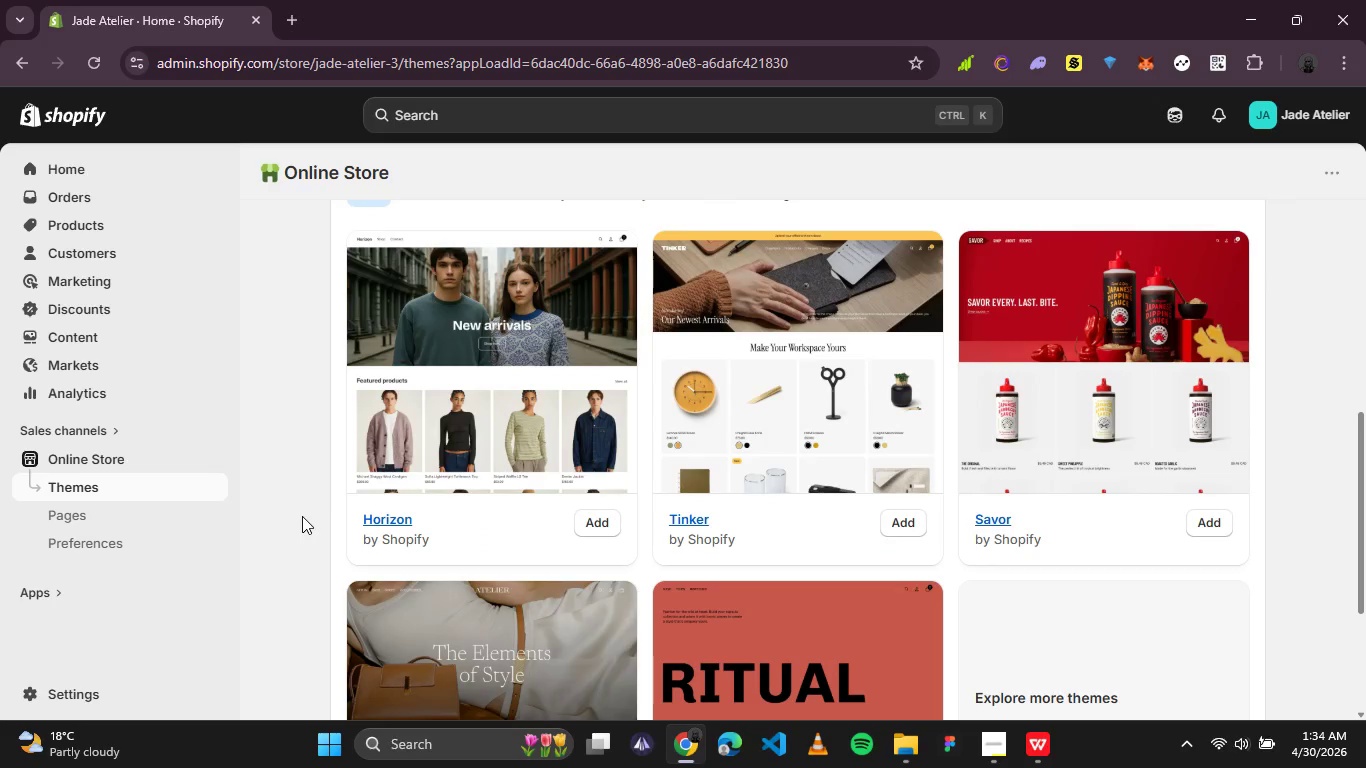 
scroll: coordinate [302, 516], scroll_direction: up, amount: 4.0
 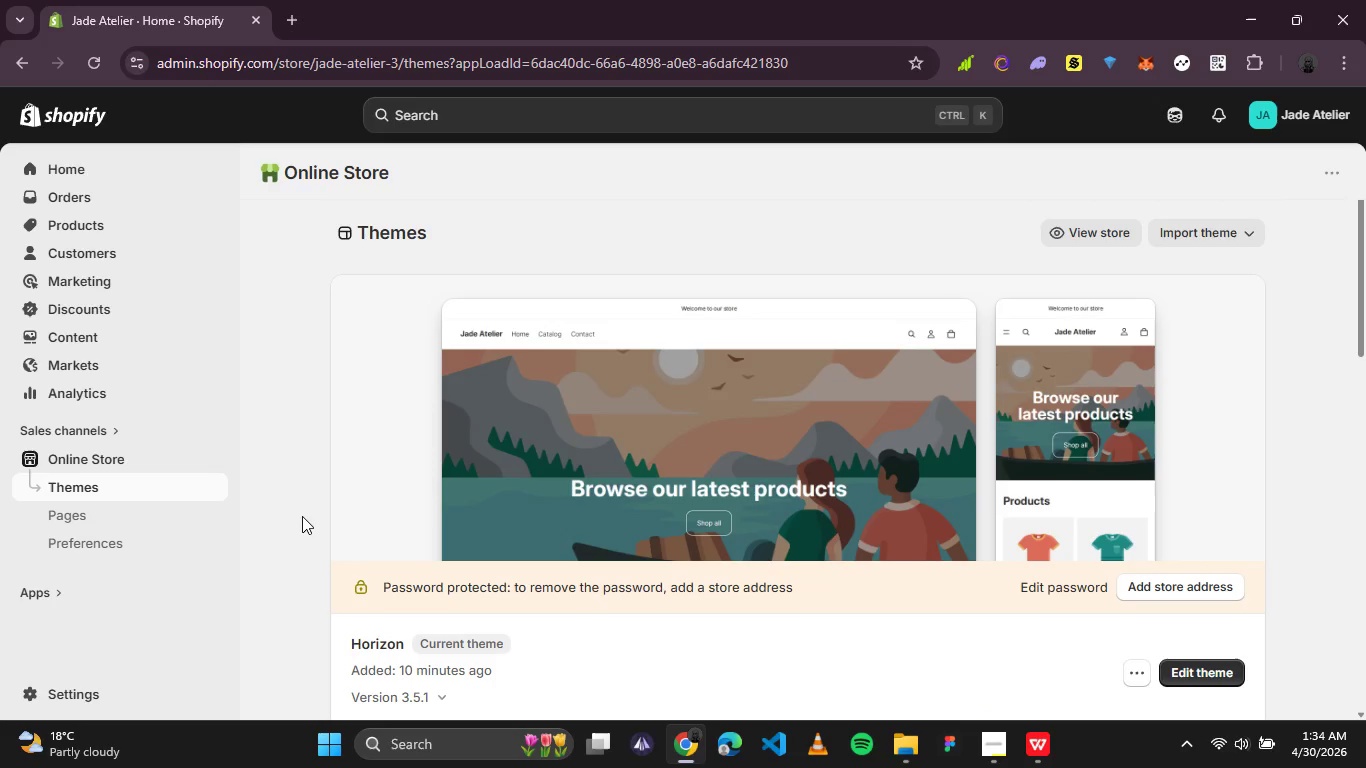 
wait(14.7)
 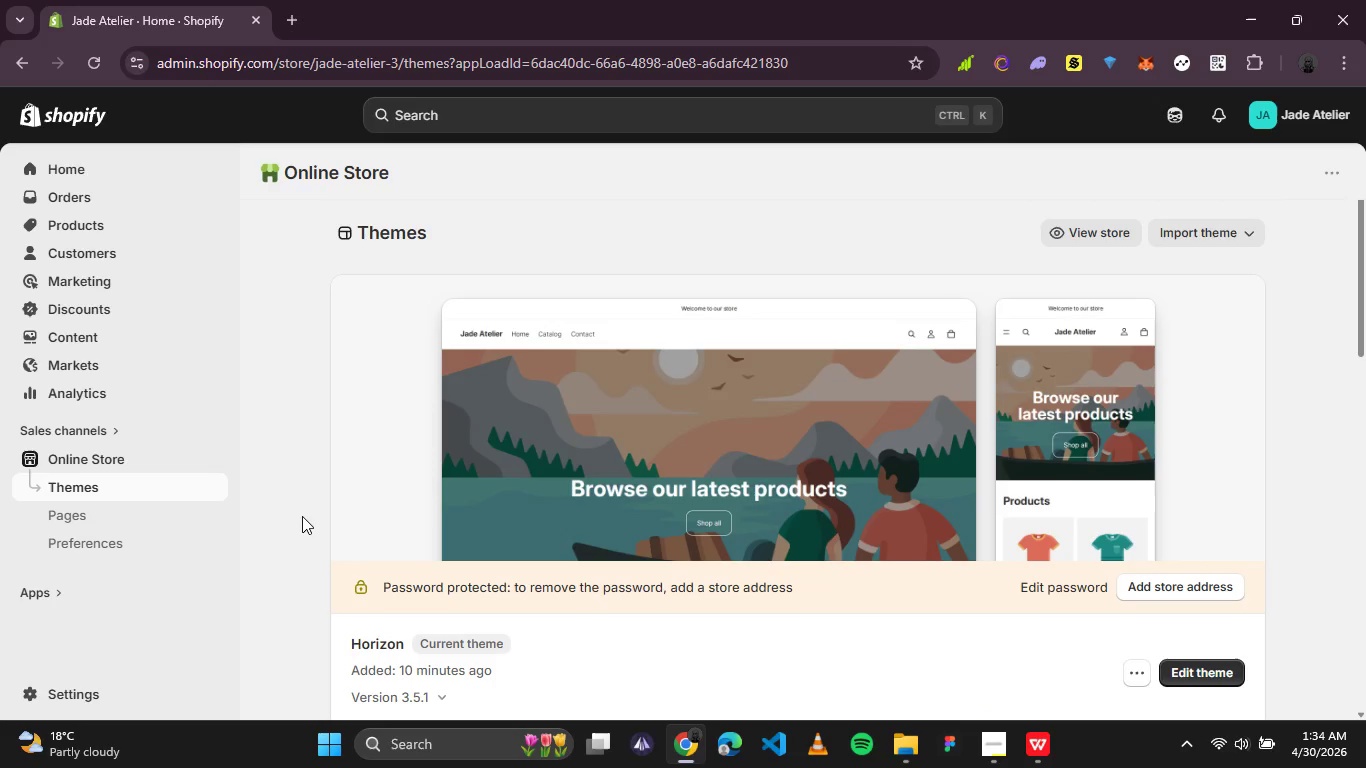 
mouse_move([284, 526])
 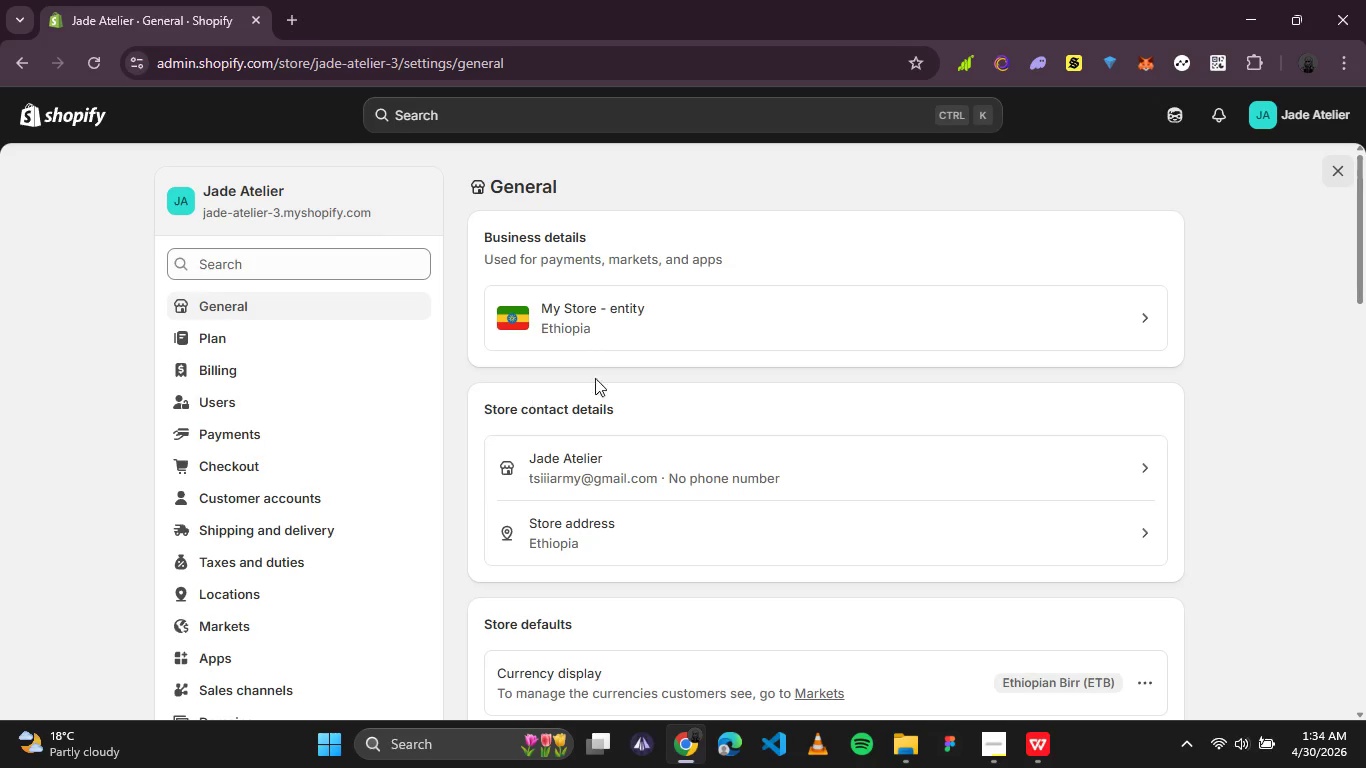 
left_click([787, 295])
 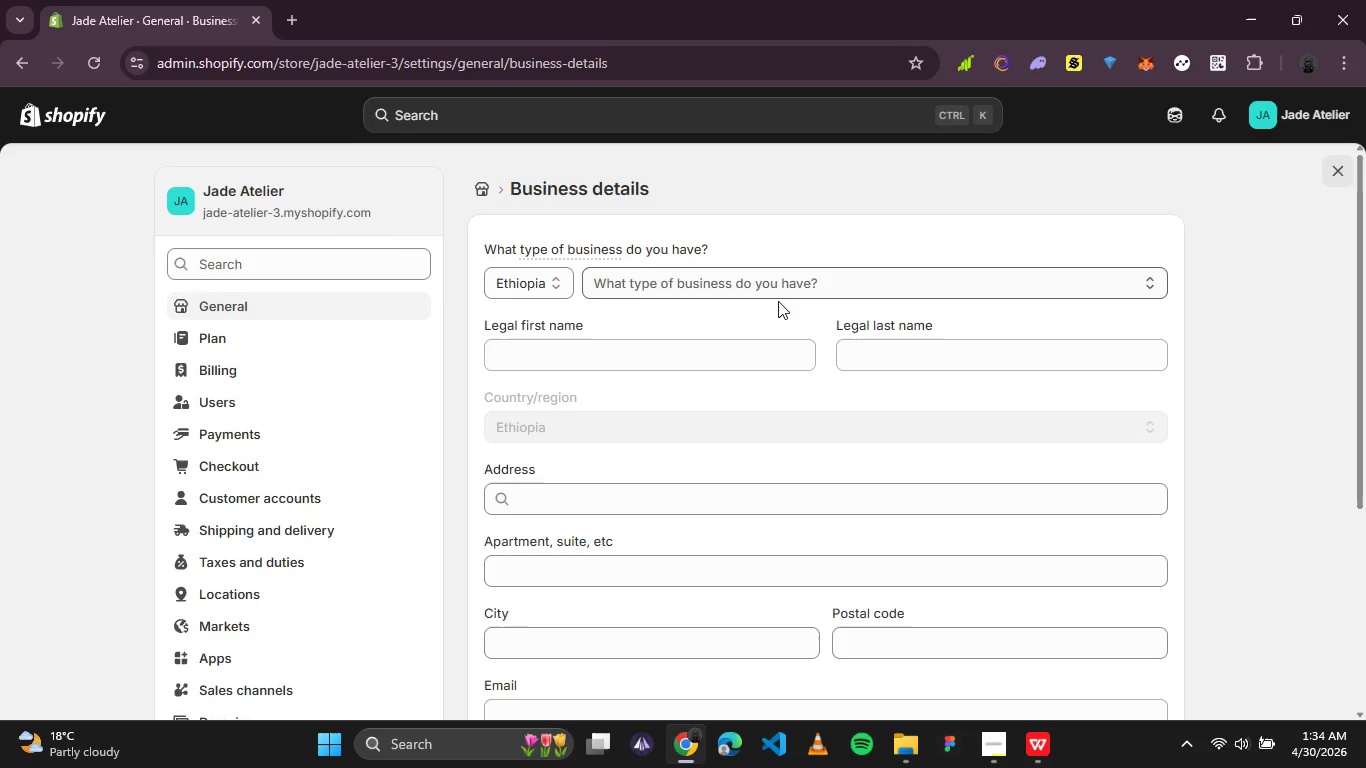 
left_click([547, 290])
 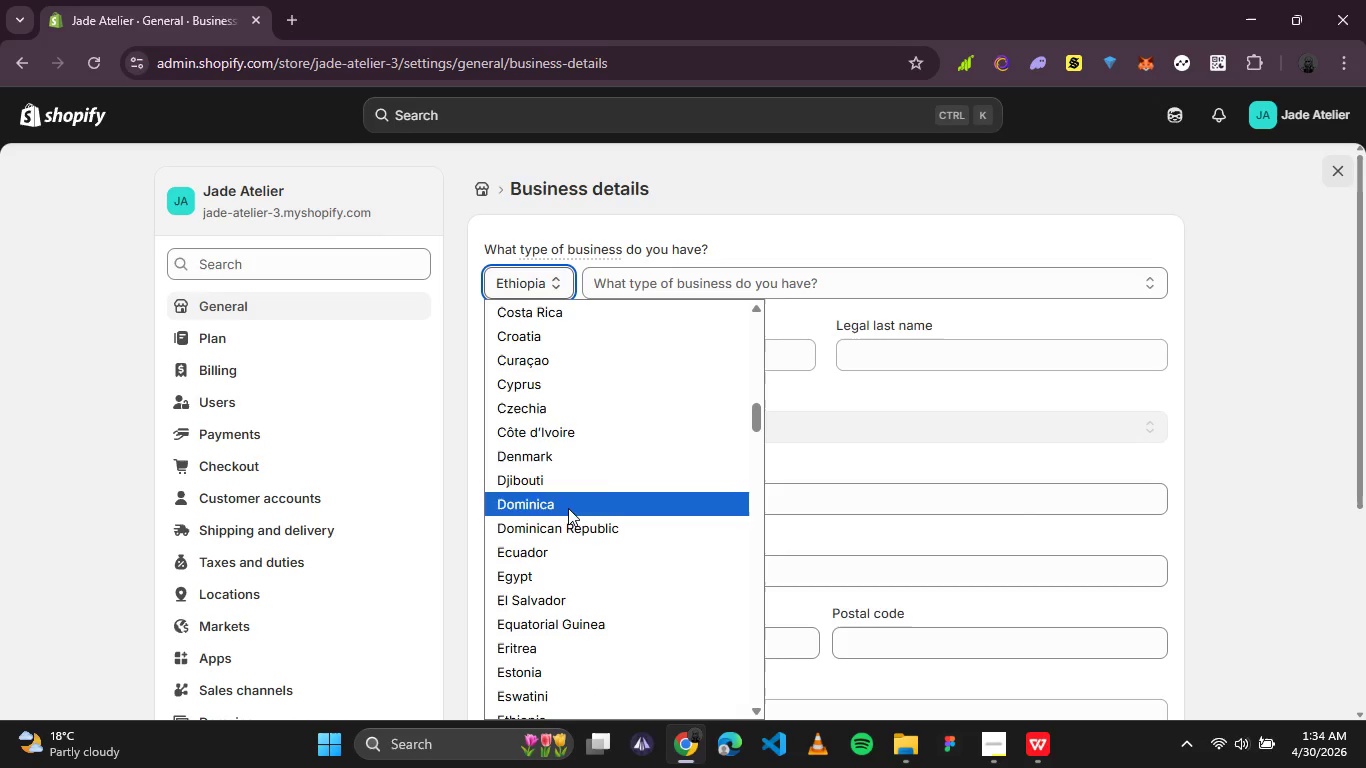 
scroll: coordinate [632, 419], scroll_direction: down, amount: 10.0
 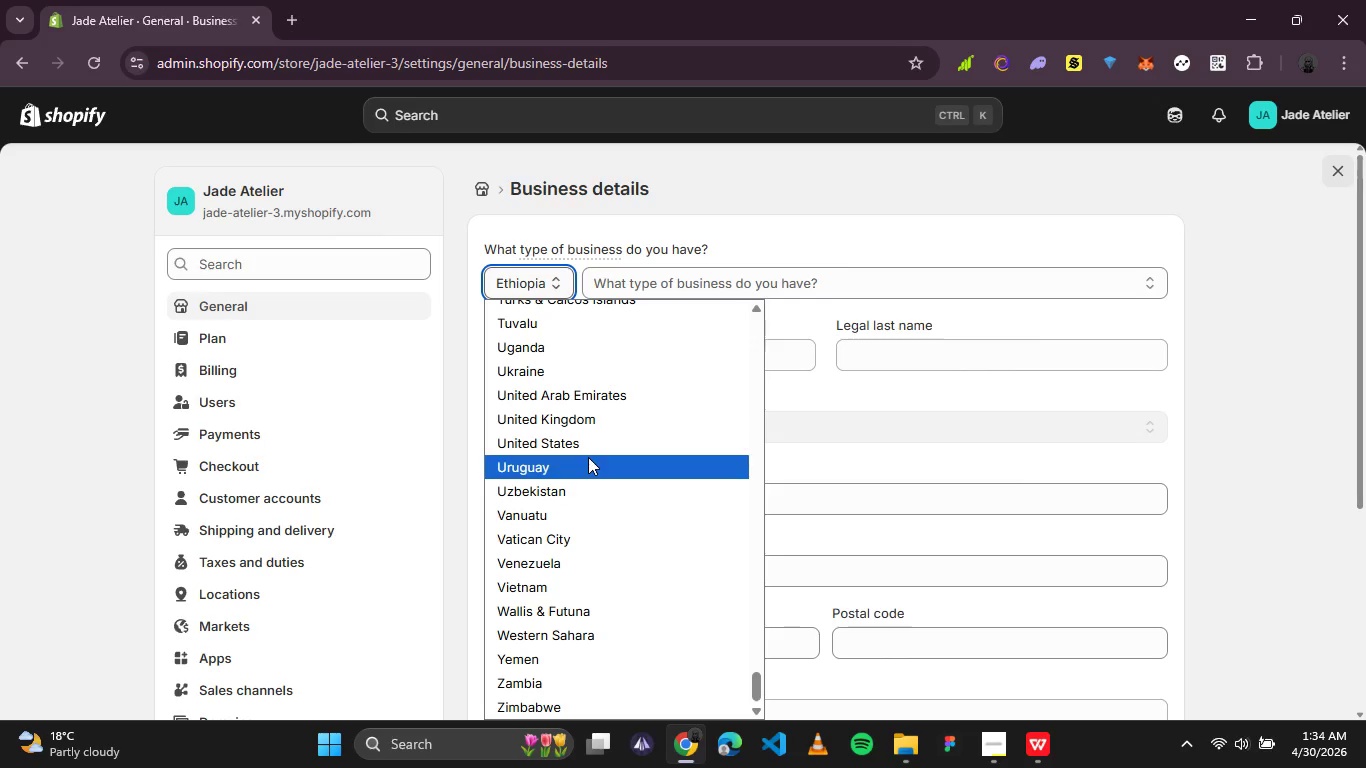 
left_click([588, 447])
 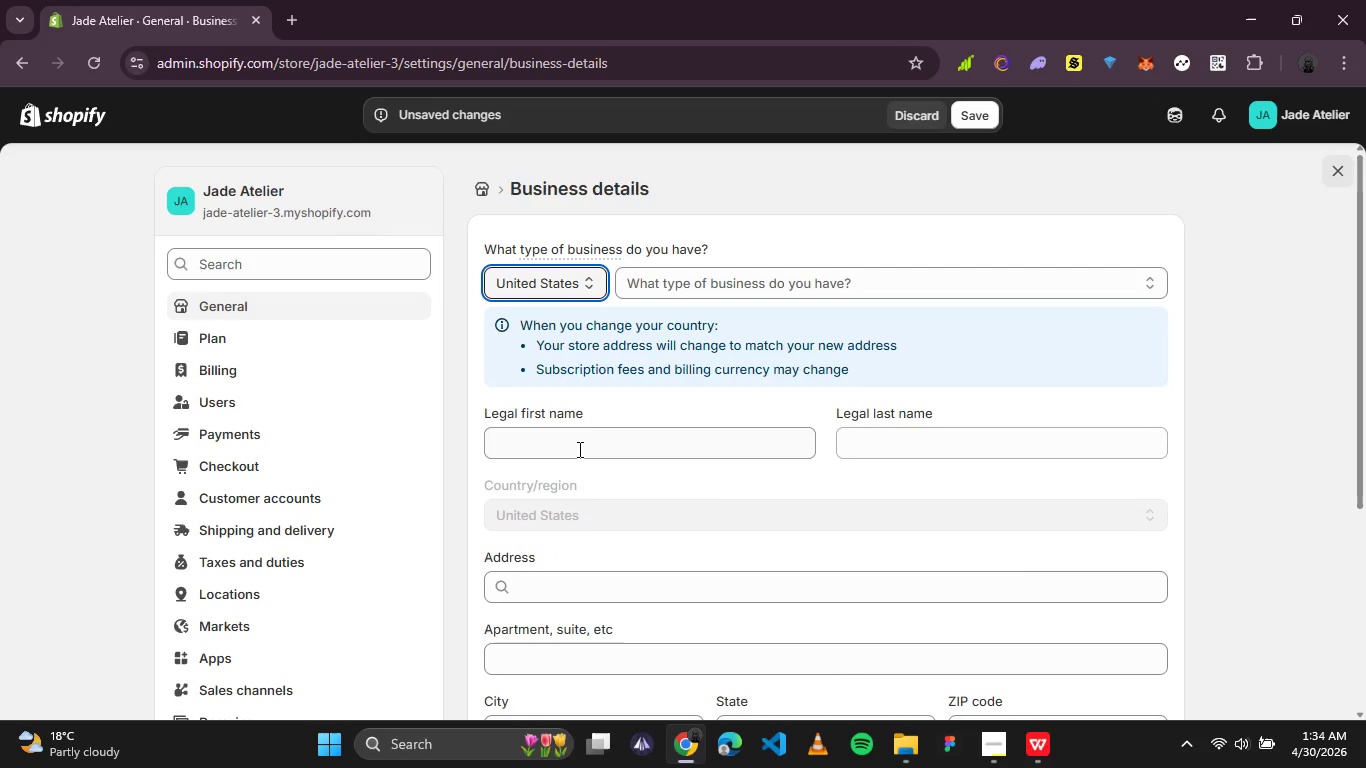 
wait(11.73)
 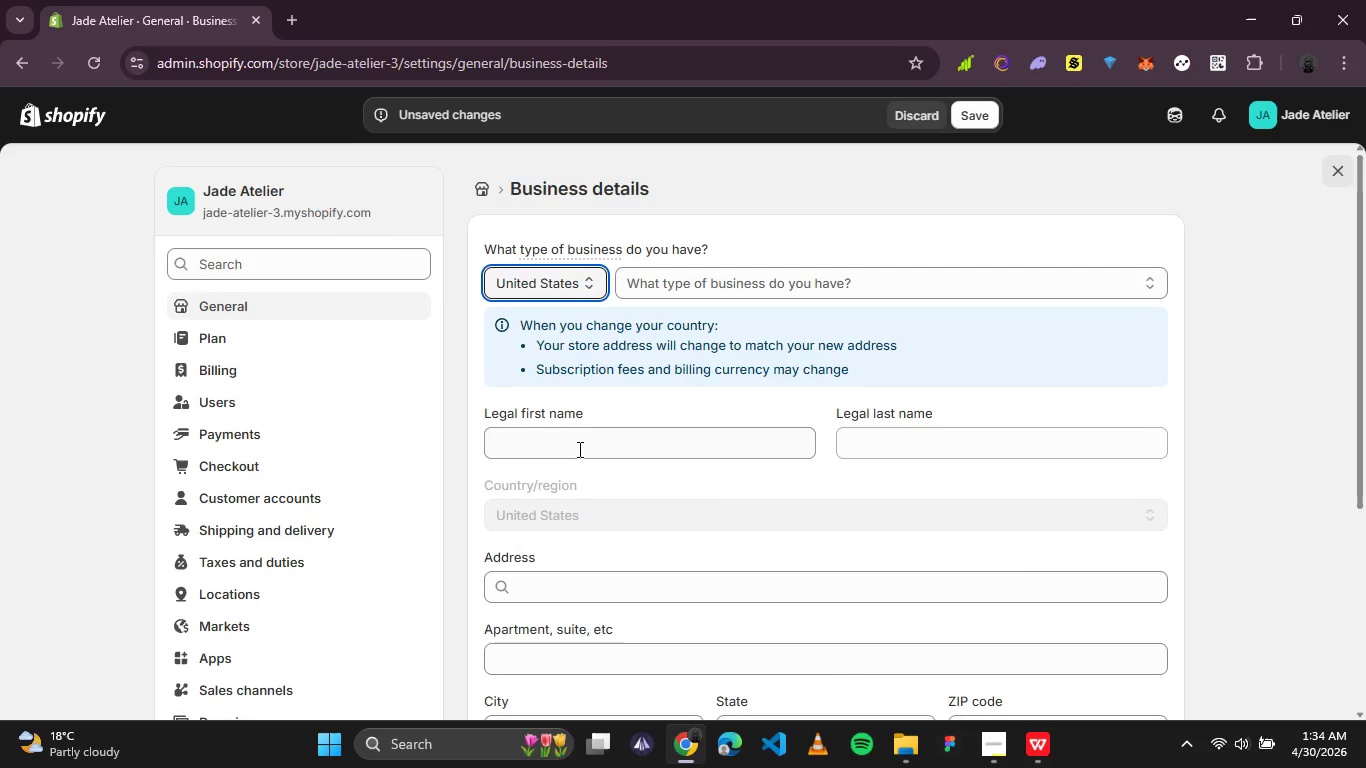 
scroll: coordinate [566, 425], scroll_direction: down, amount: 3.0
 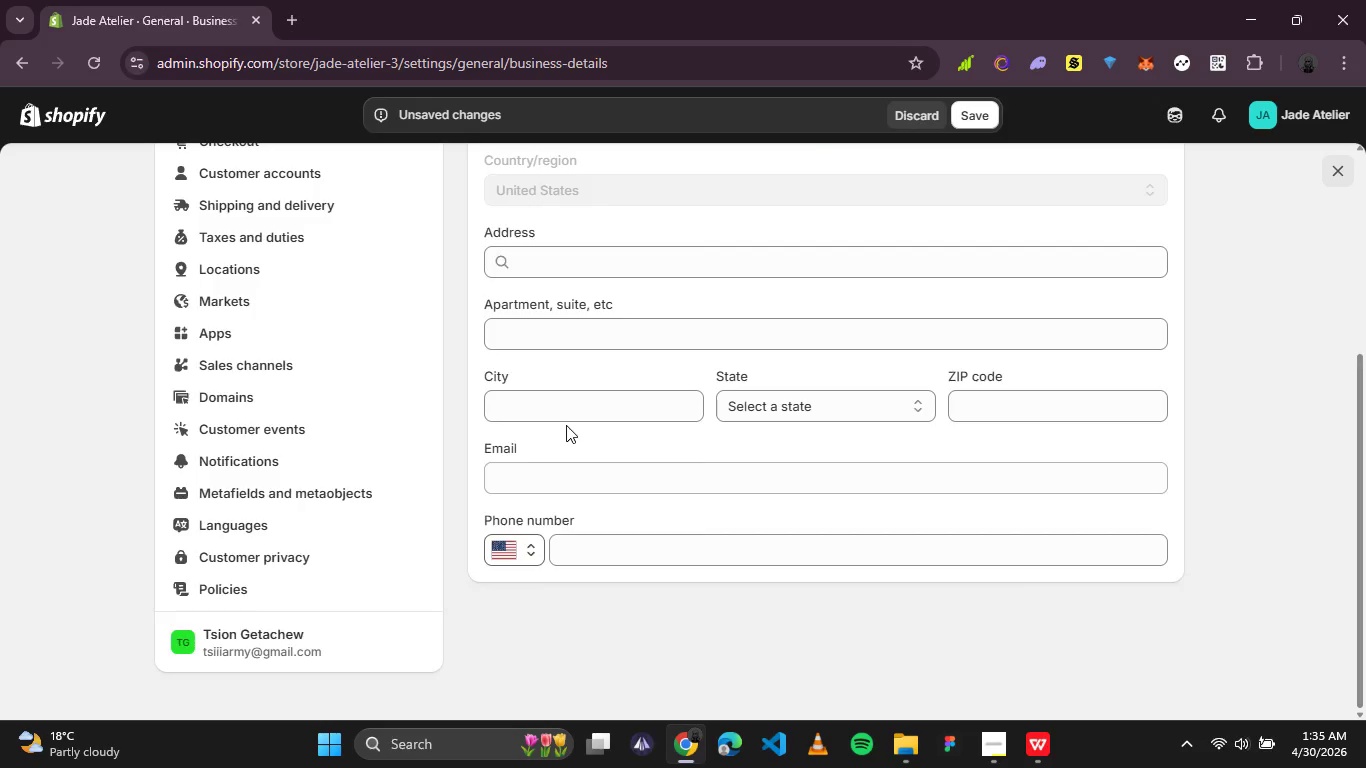 
scroll: coordinate [566, 425], scroll_direction: up, amount: 4.0
 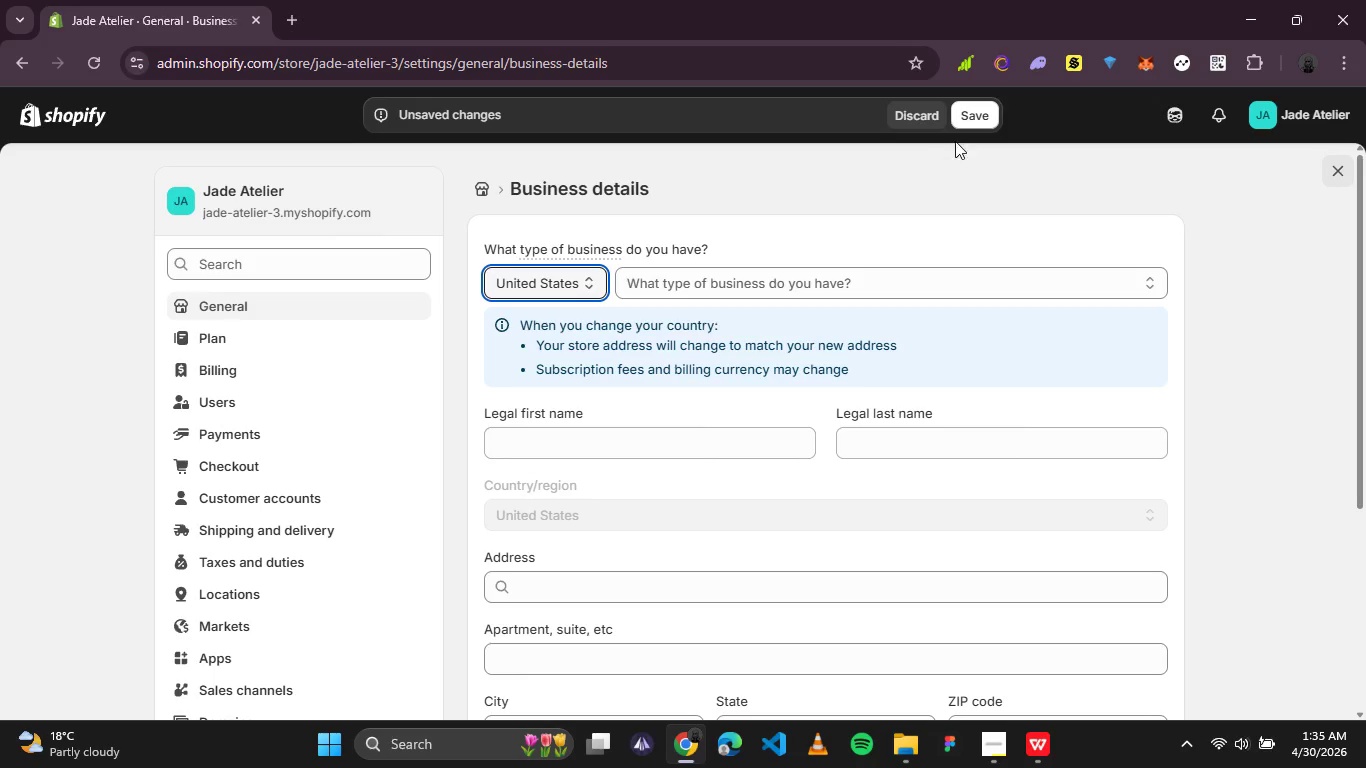 
left_click([965, 124])
 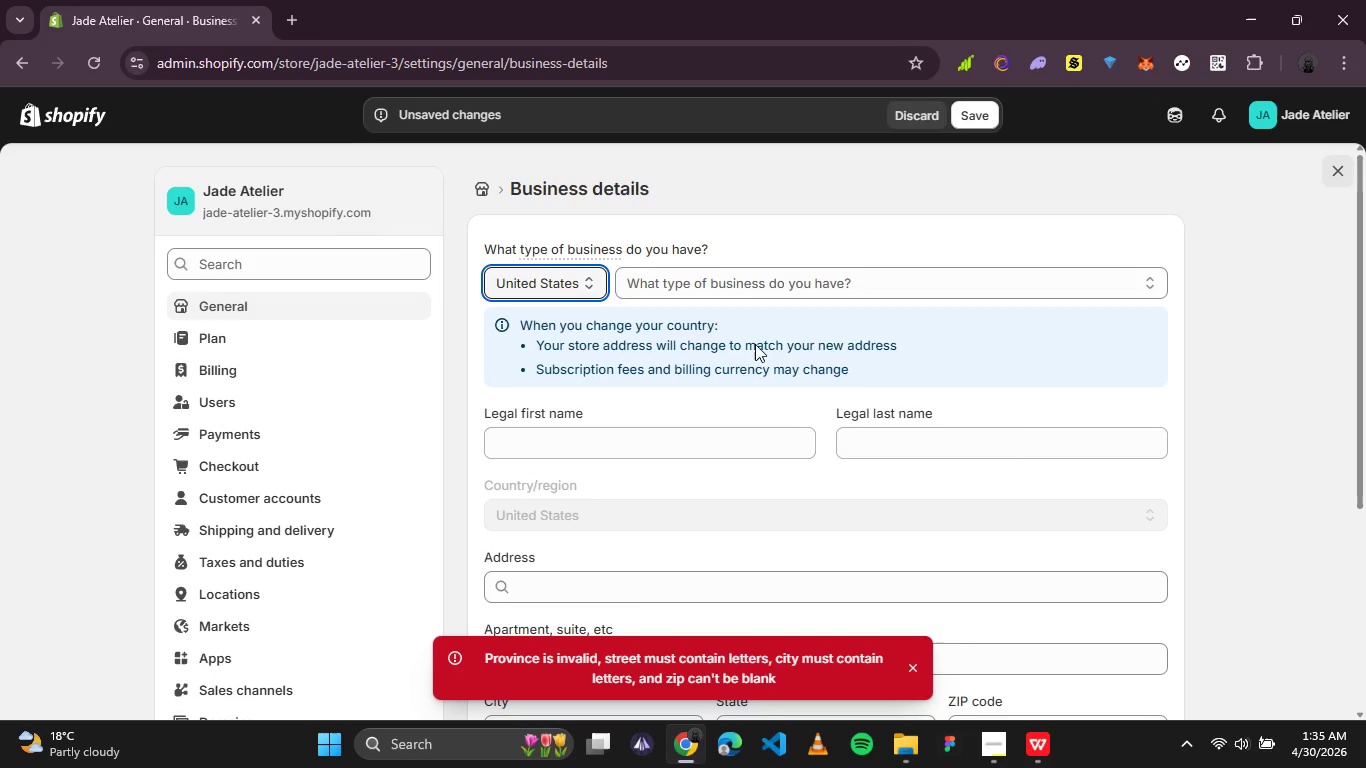 
left_click([593, 581])
 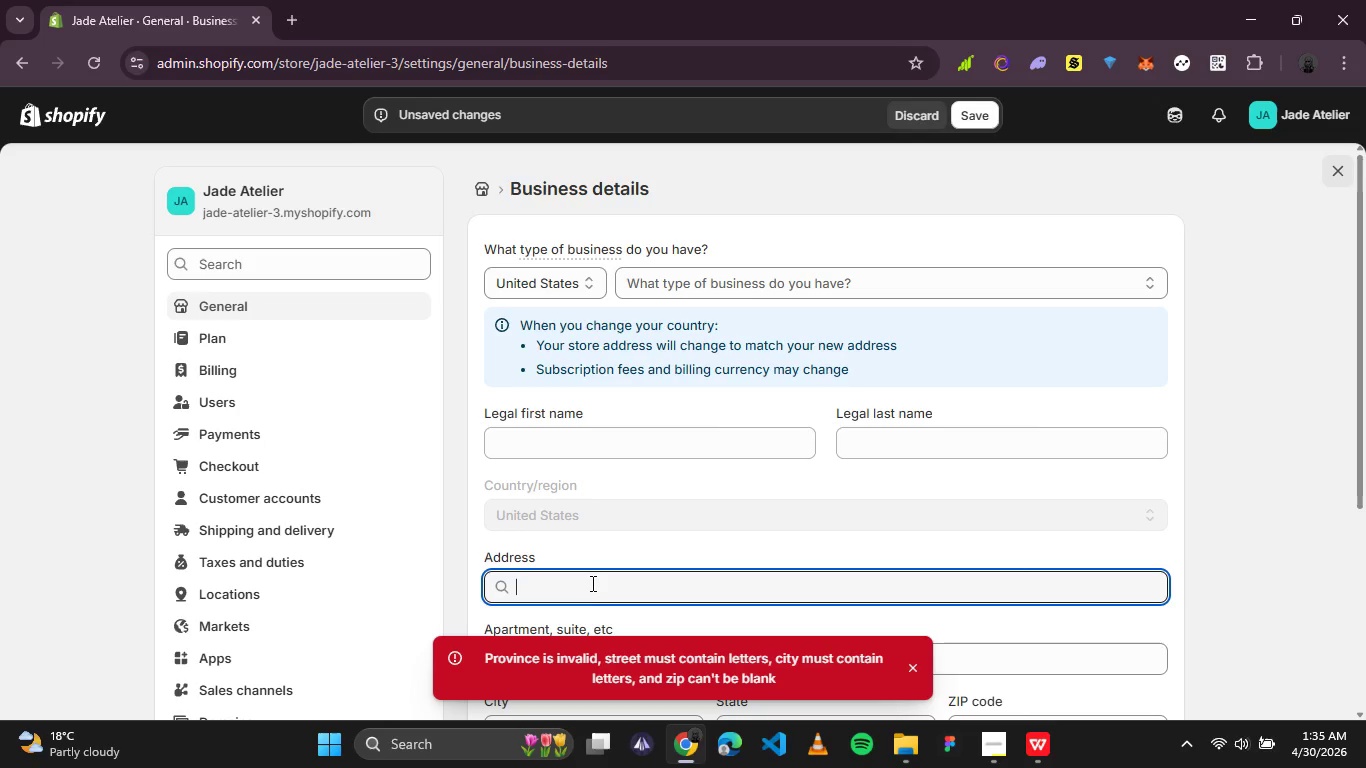 
type(127por)
 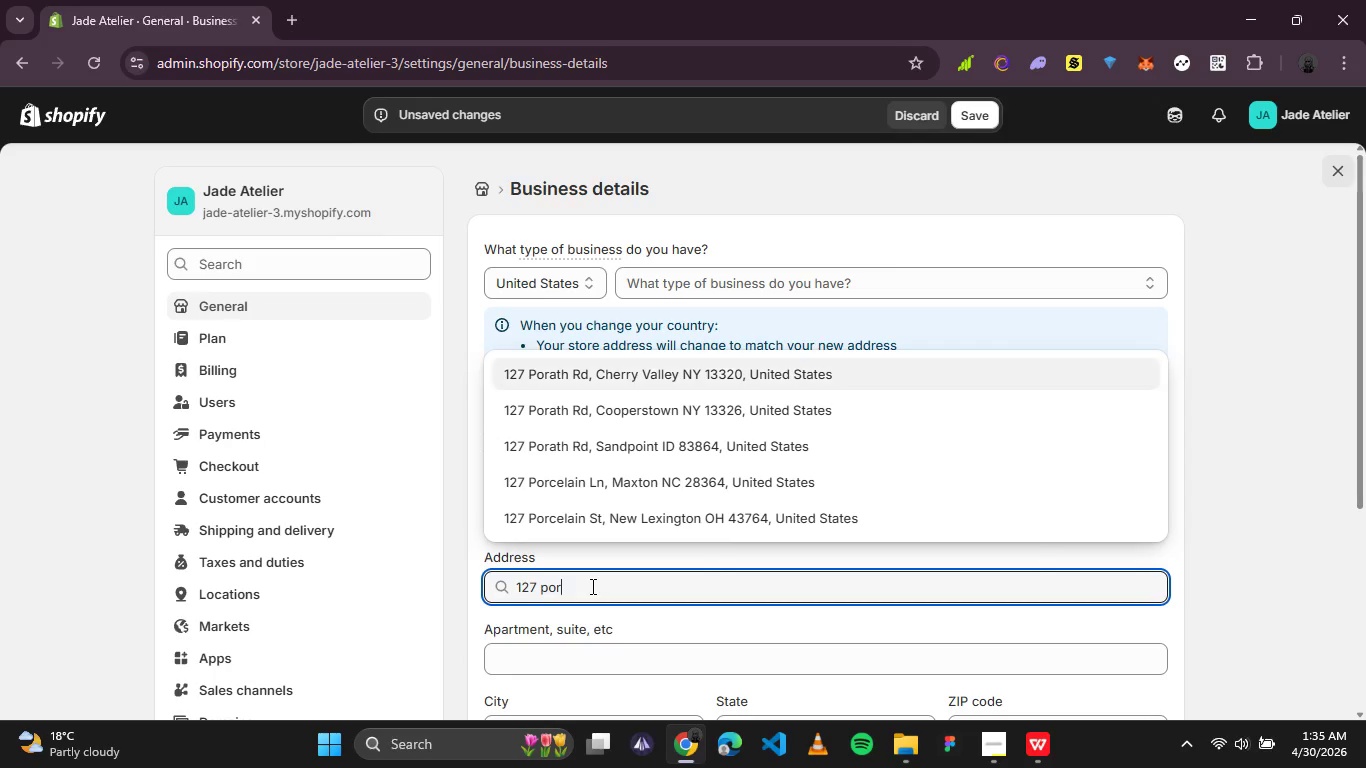 
hold_key(key=Space, duration=0.33)
 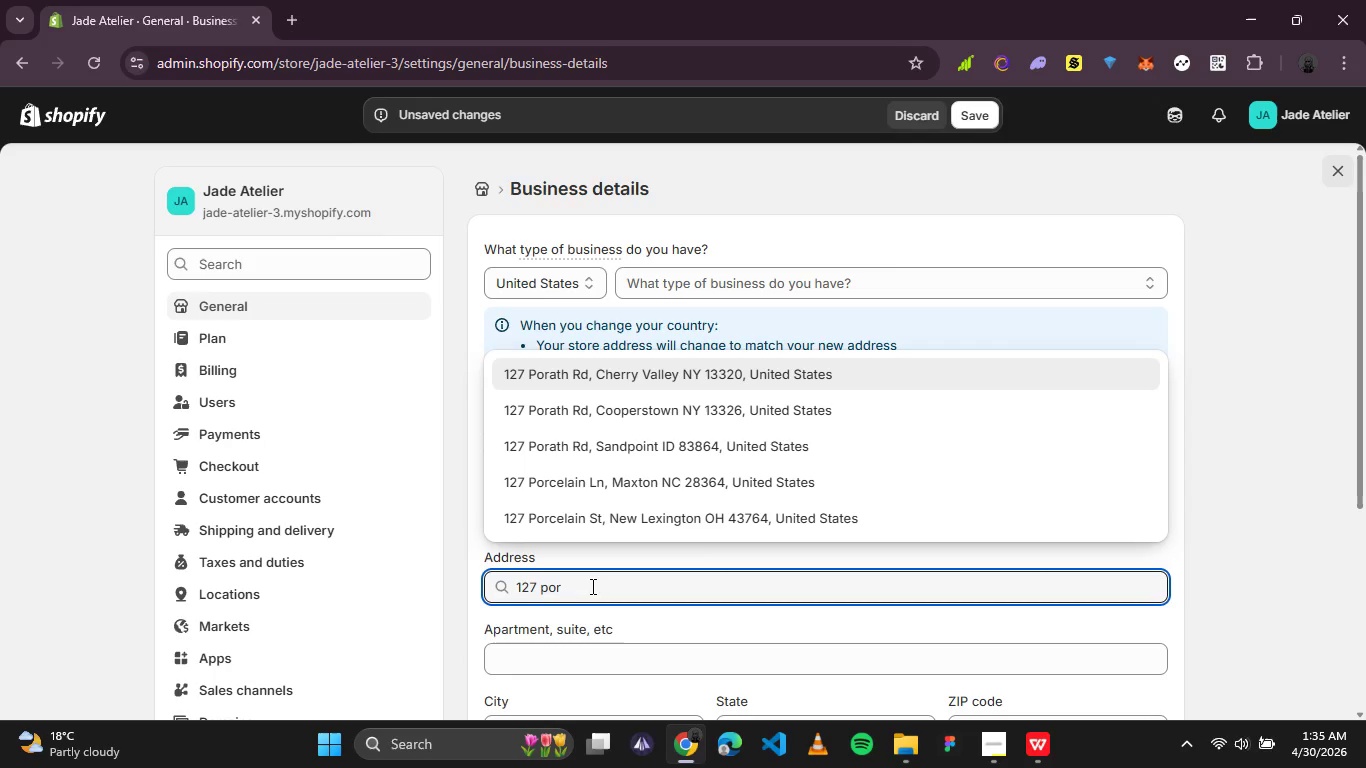 
left_click([616, 381])
 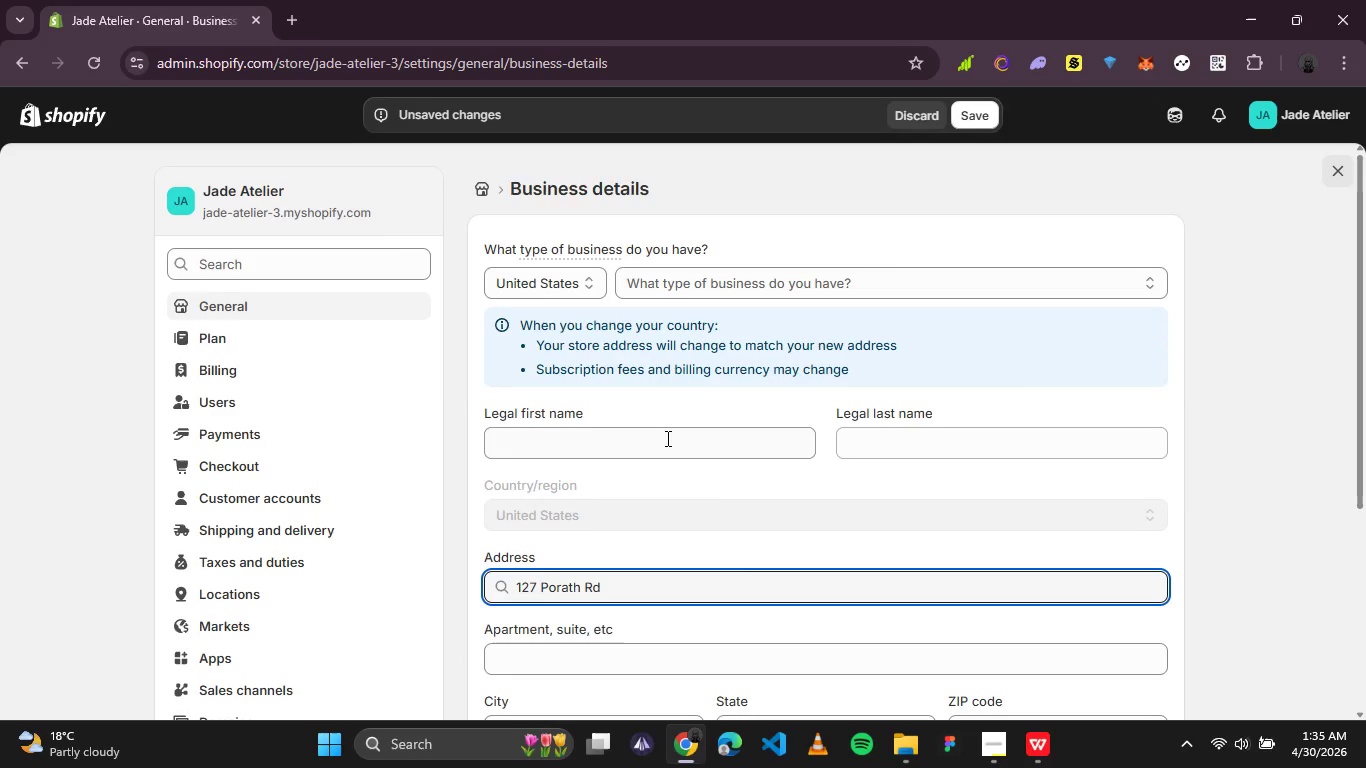 
scroll: coordinate [670, 454], scroll_direction: down, amount: 3.0
 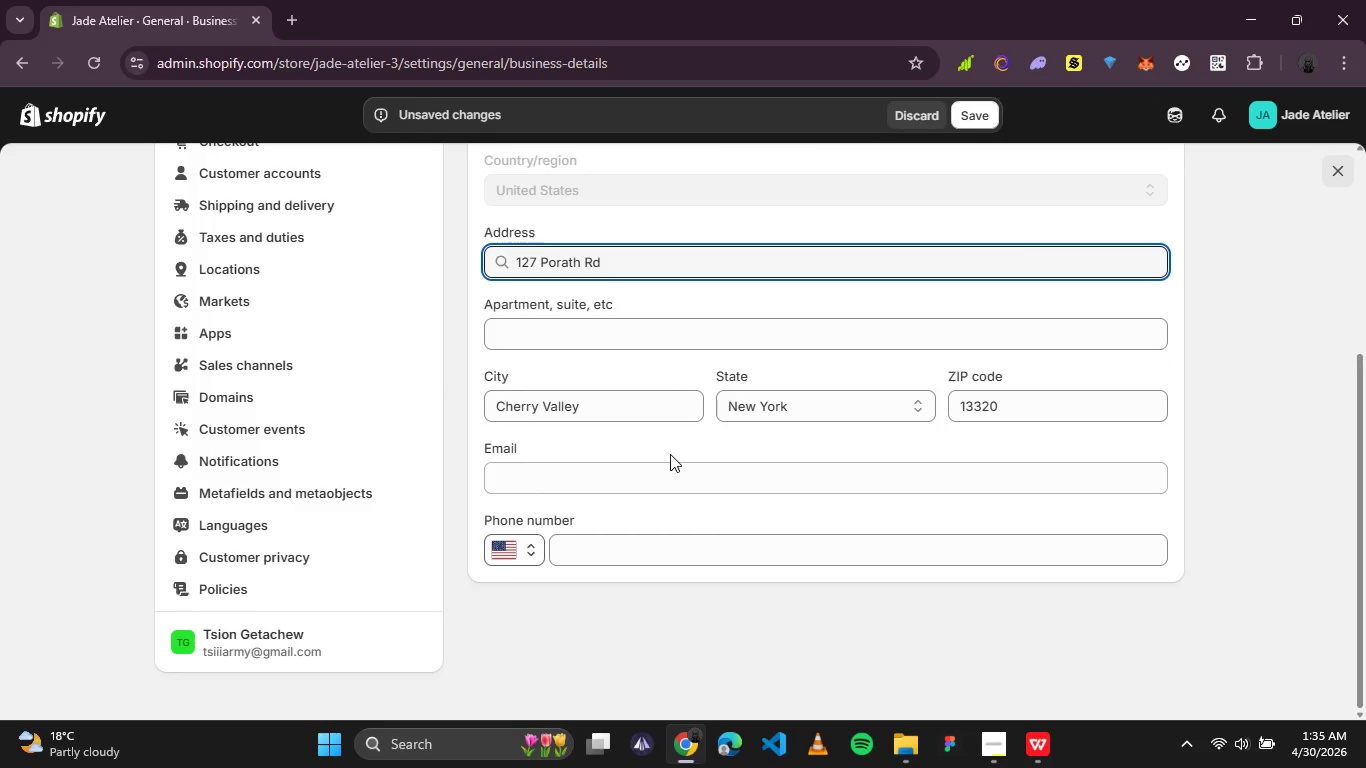 
scroll: coordinate [670, 454], scroll_direction: up, amount: 4.0
 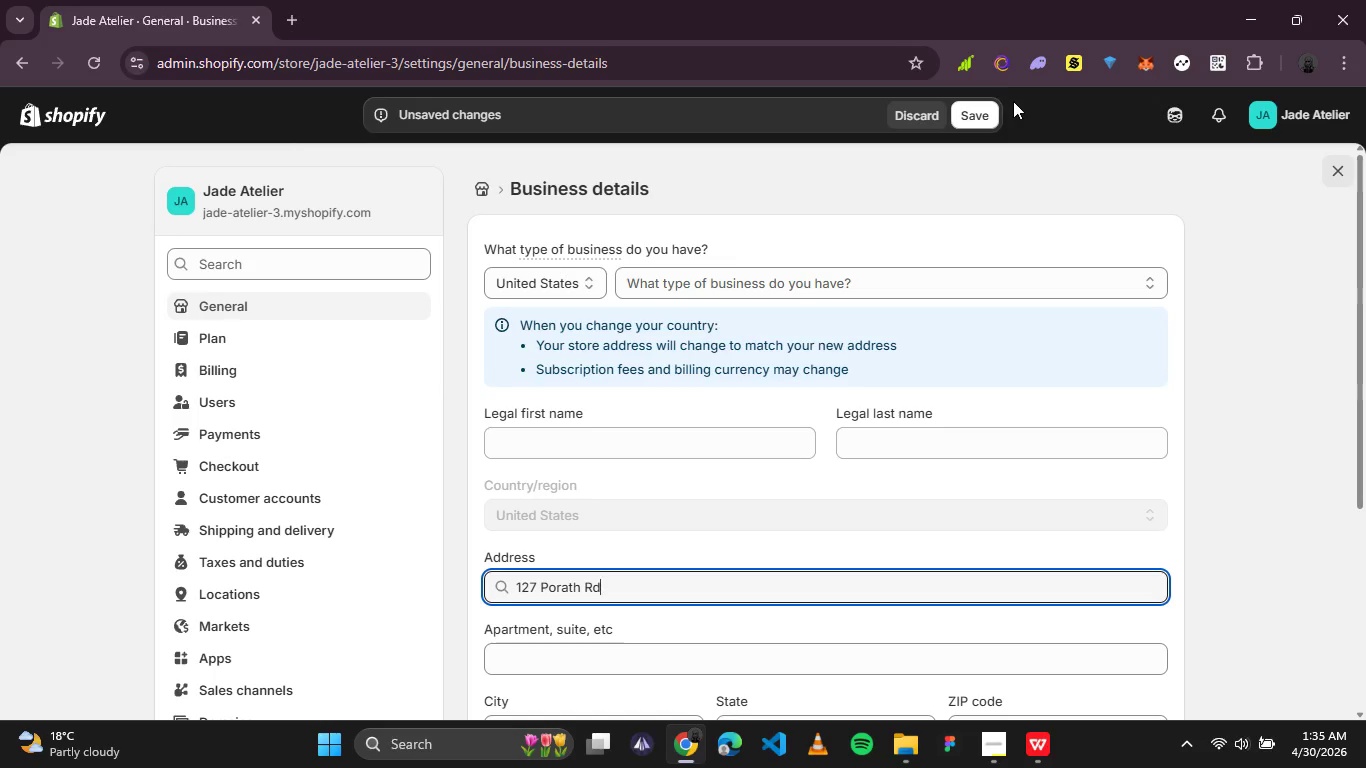 
left_click([998, 111])
 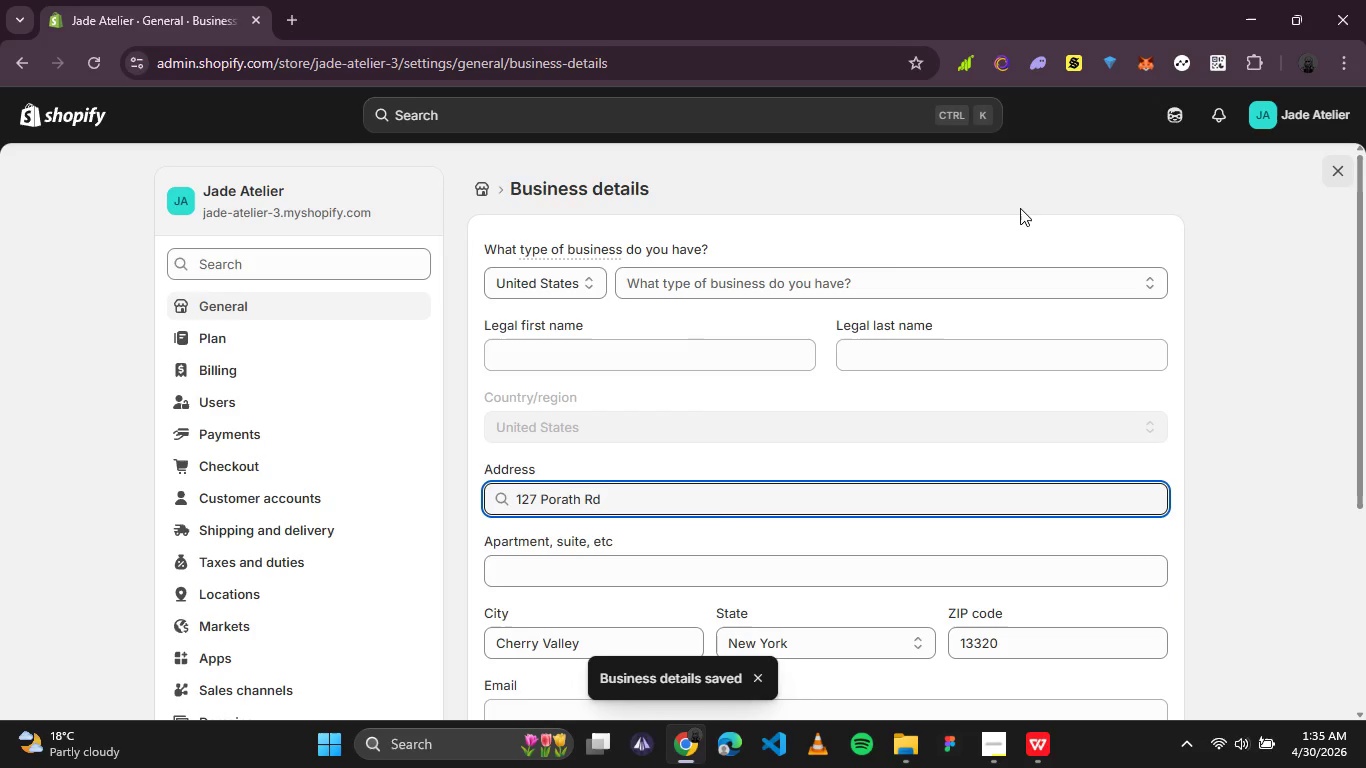 
wait(8.41)
 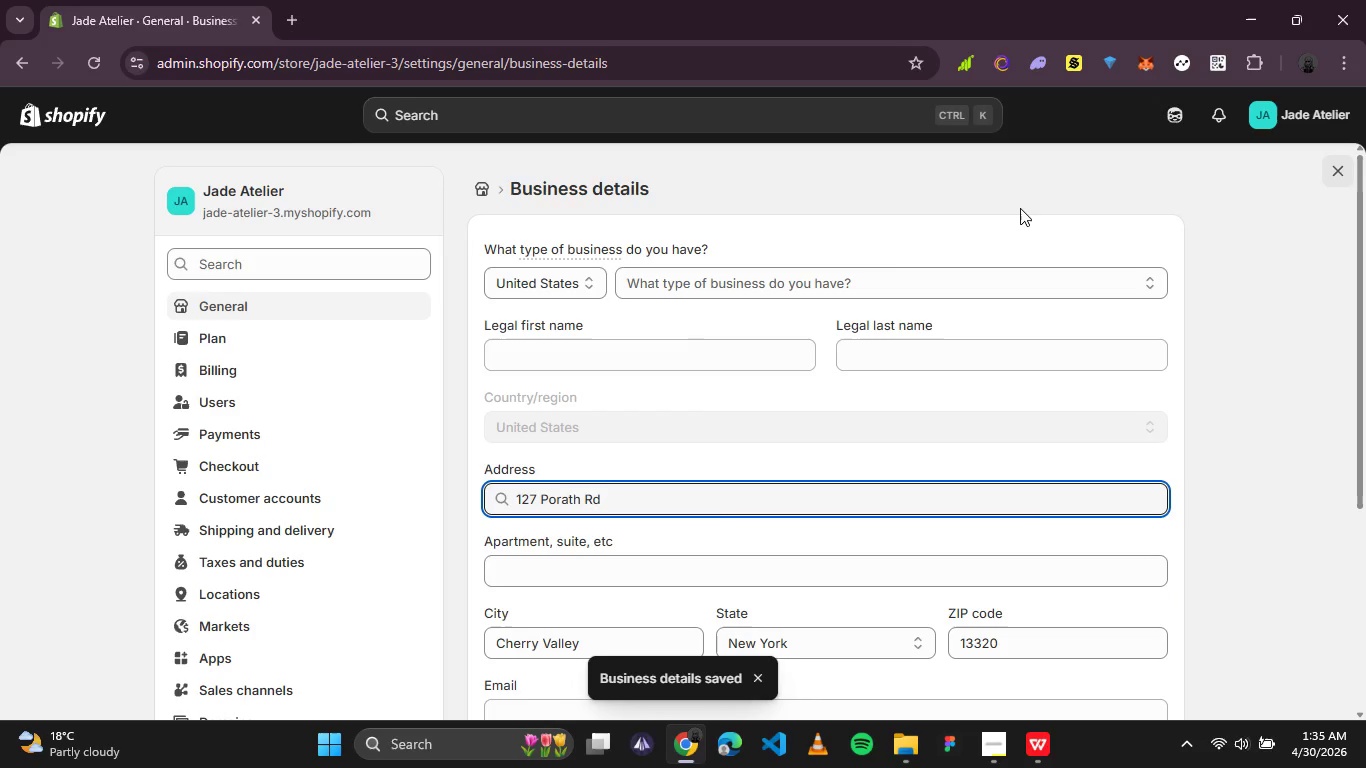 
left_click([481, 197])
 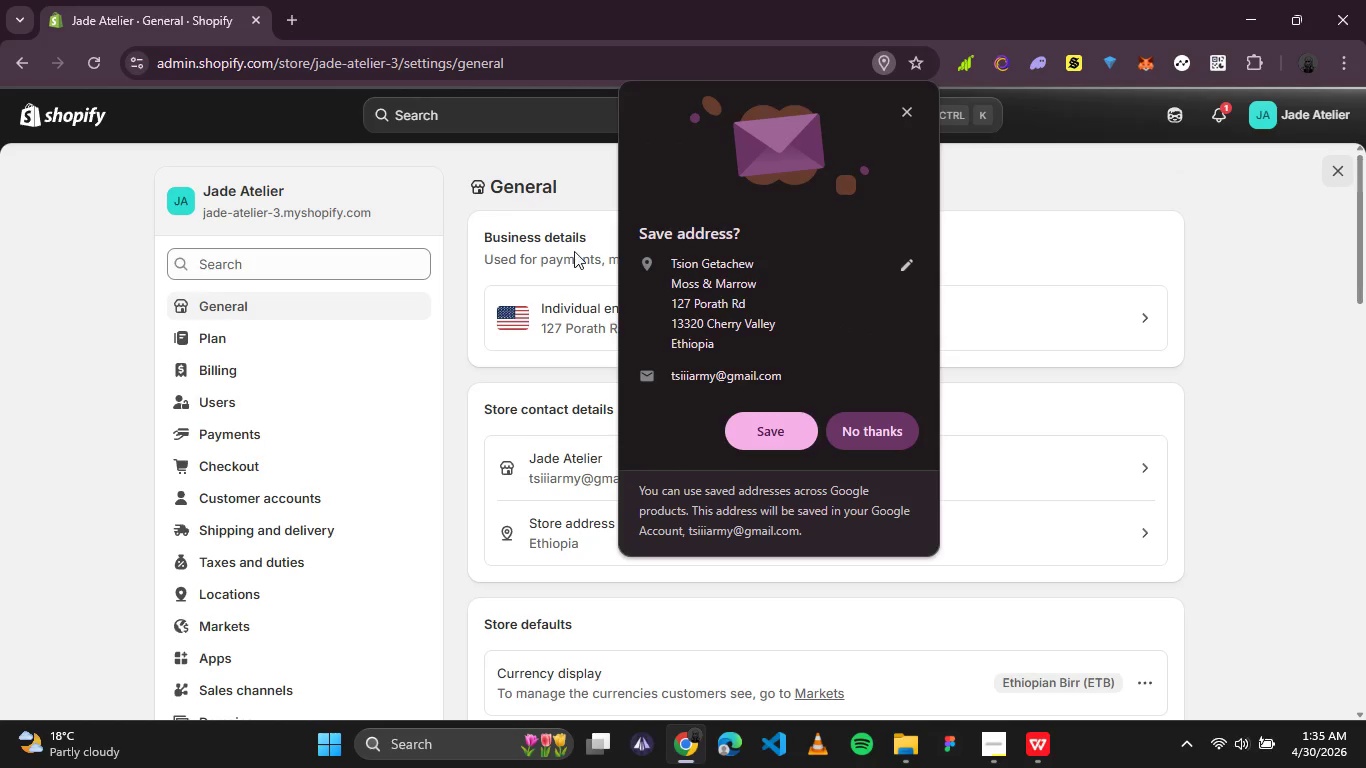 
left_click([876, 432])
 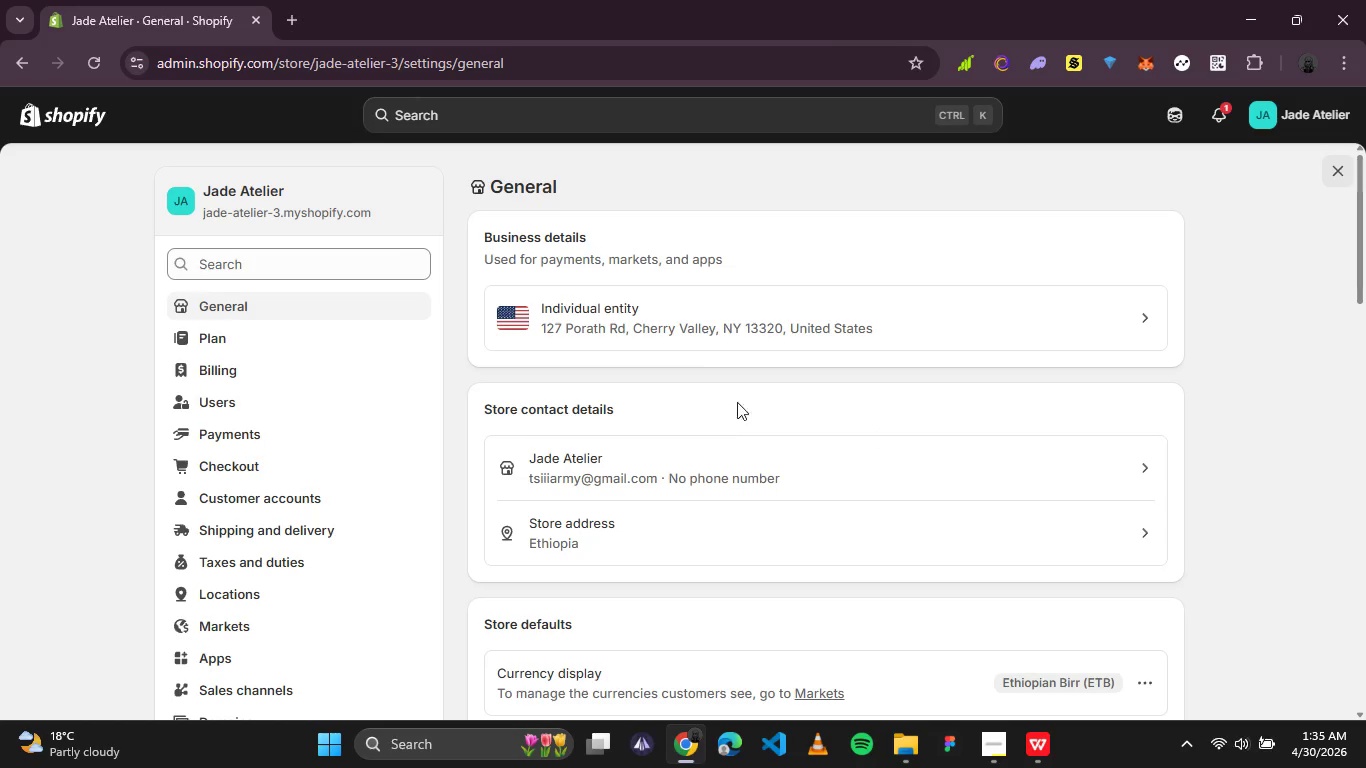 
mouse_move([659, 512])
 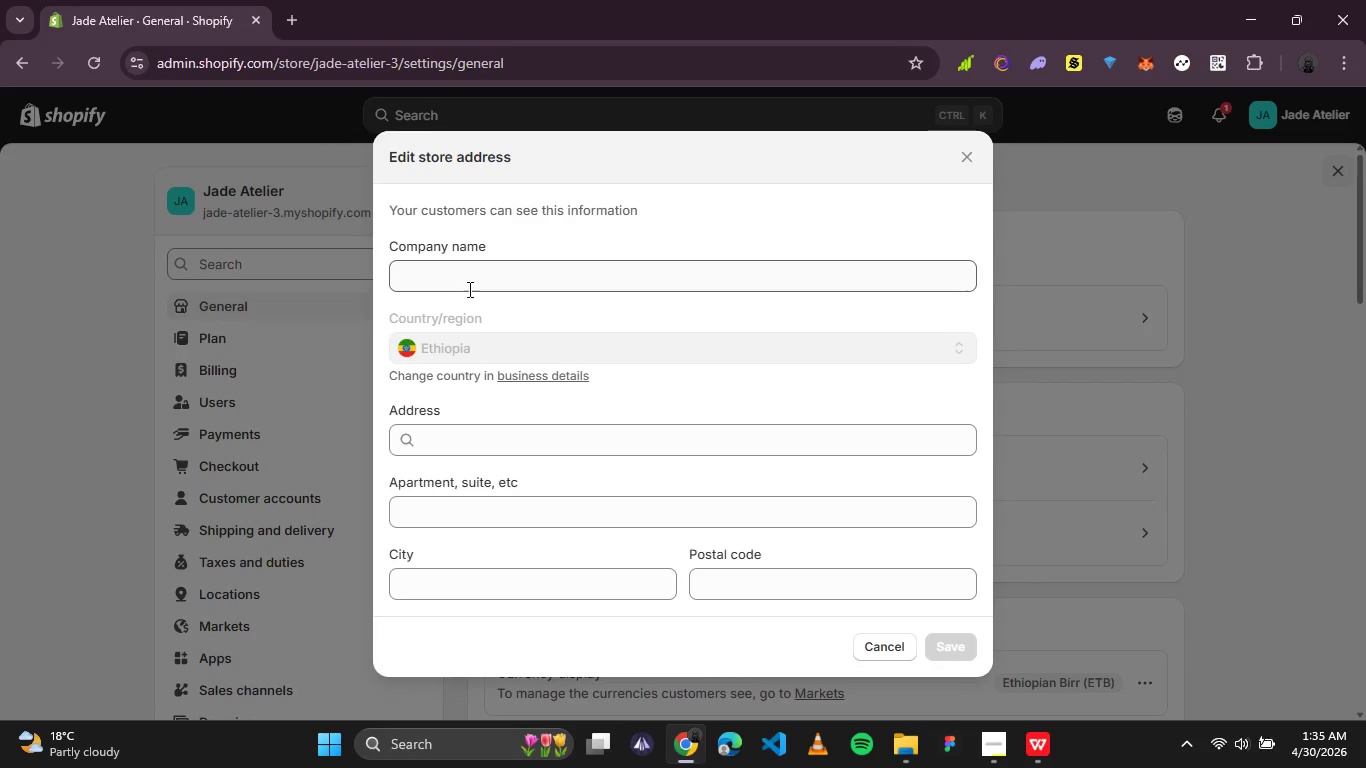 
scroll: coordinate [542, 375], scroll_direction: down, amount: 3.0
 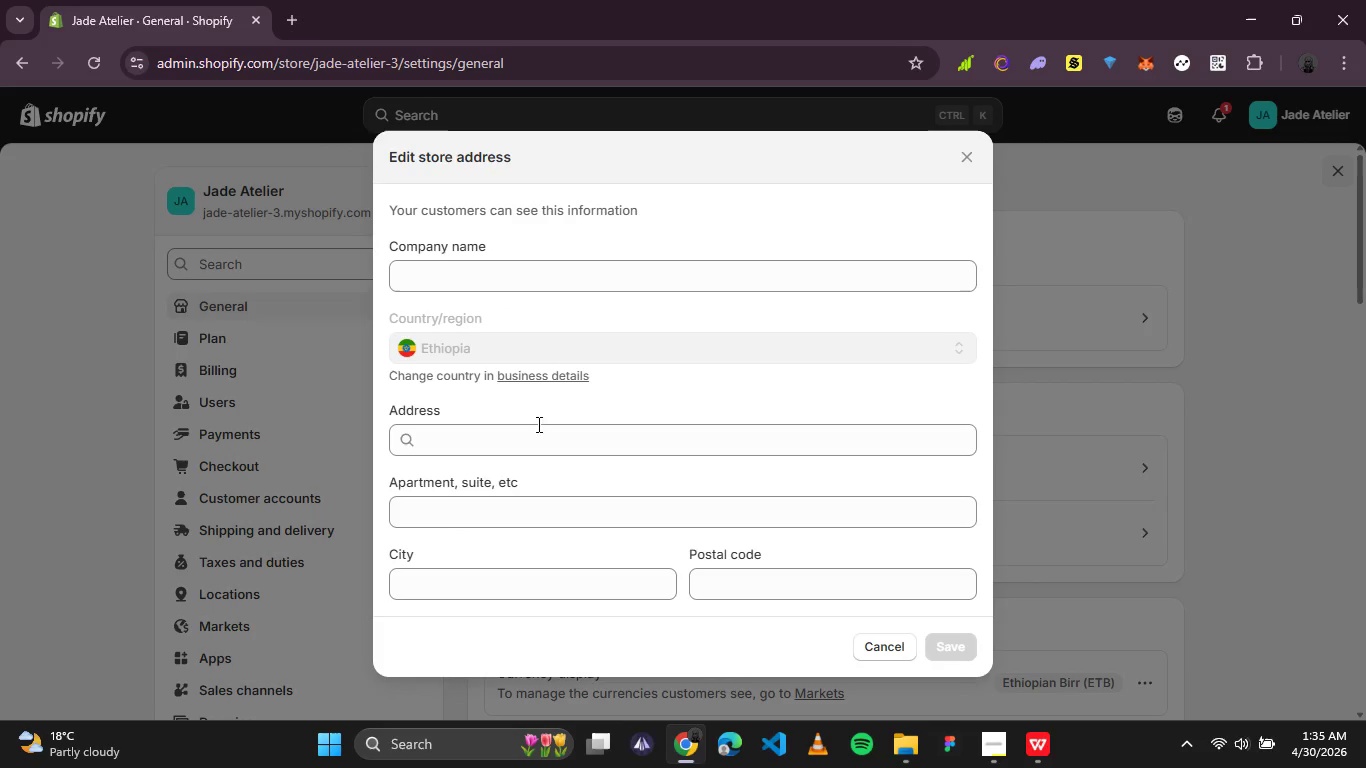 
left_click([535, 433])
 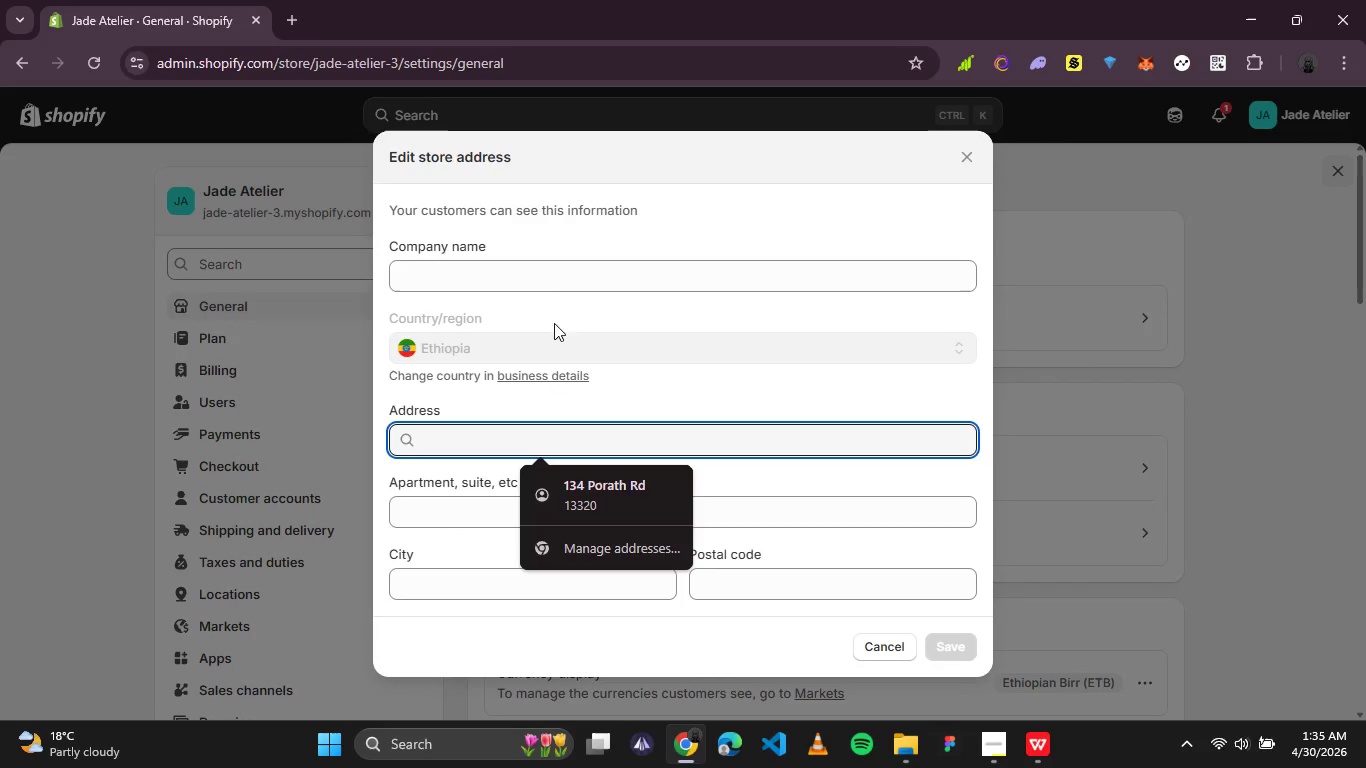 
left_click([554, 281])
 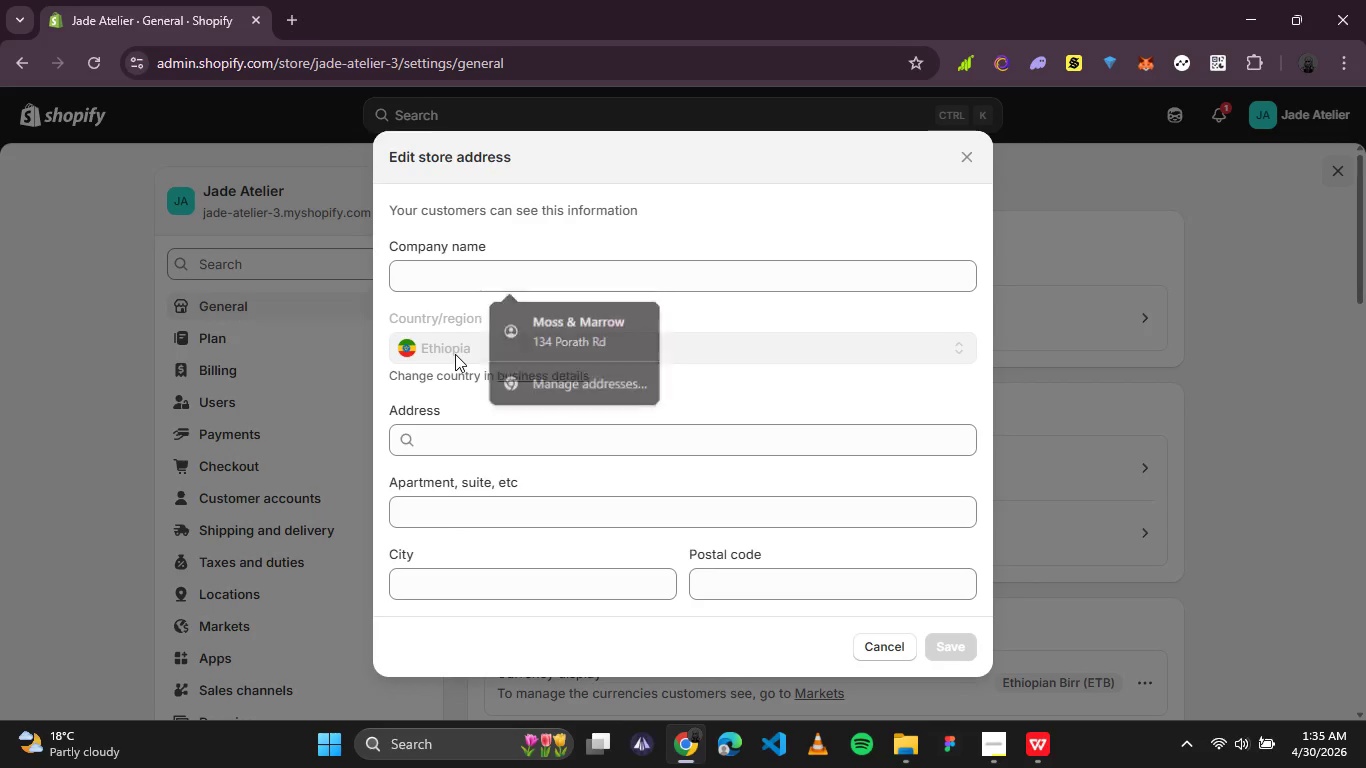 
double_click([455, 354])
 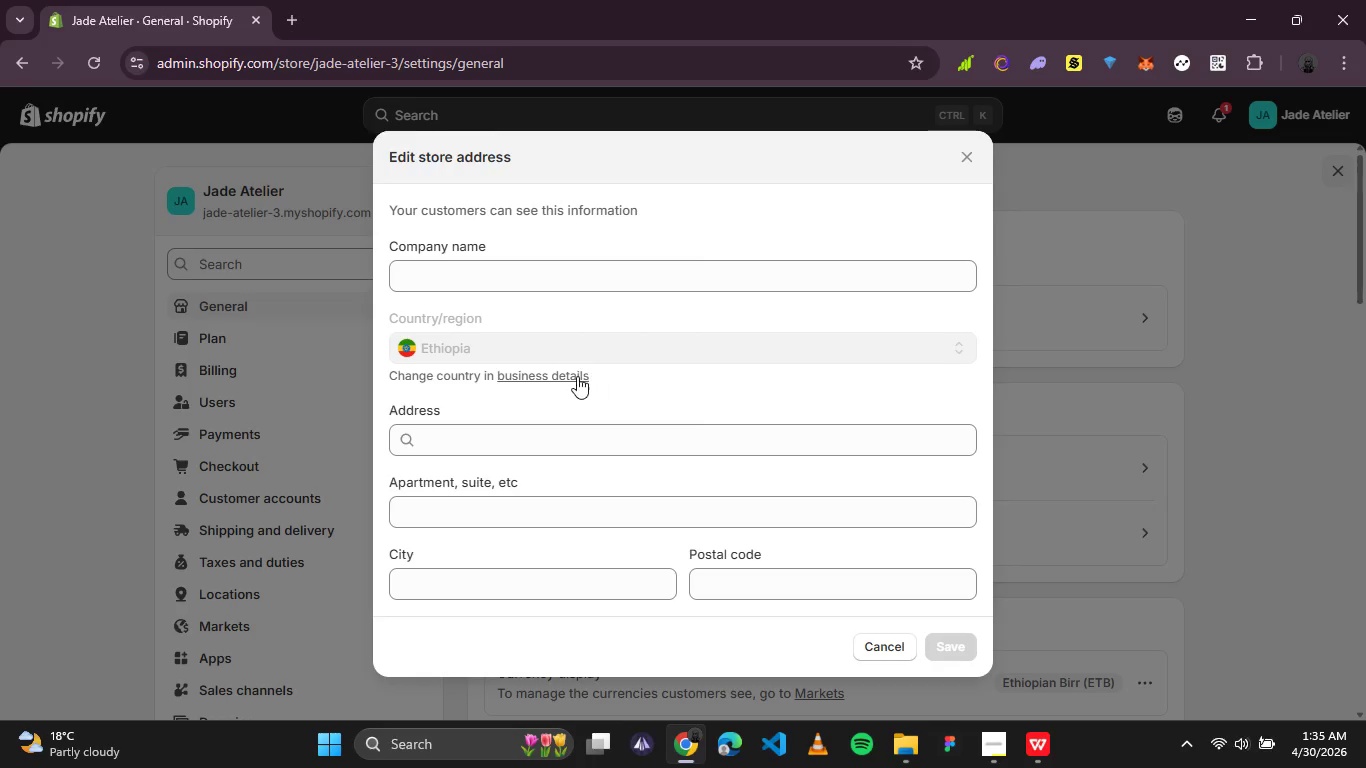 
left_click([576, 376])
 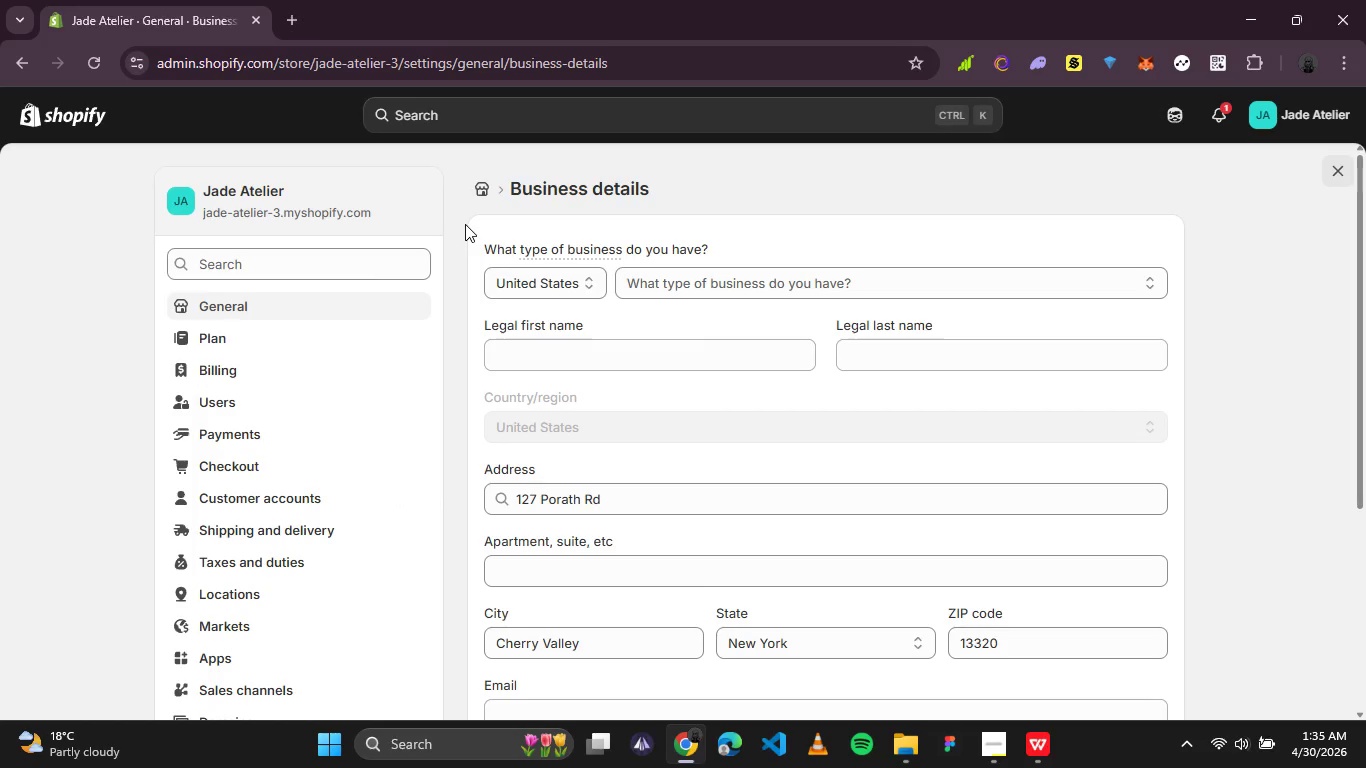 
left_click([480, 194])
 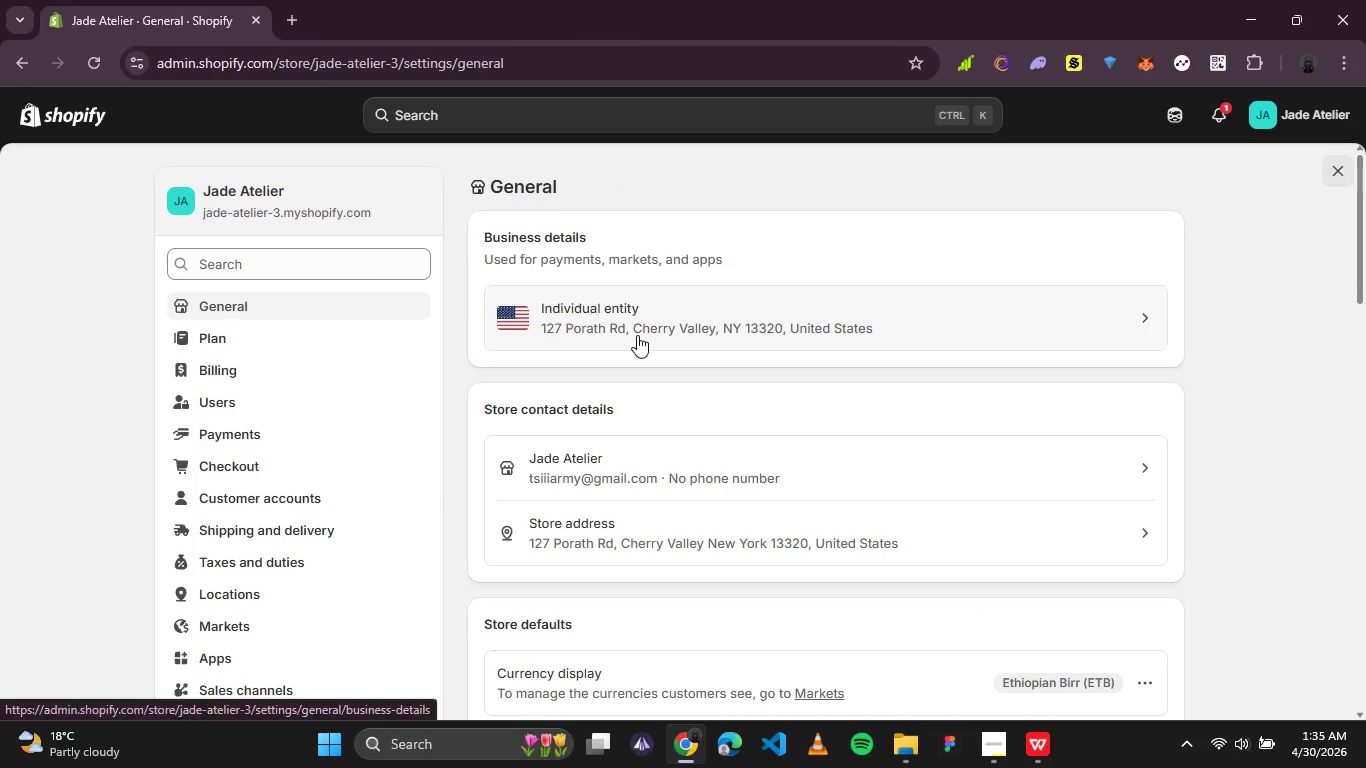 
wait(5.05)
 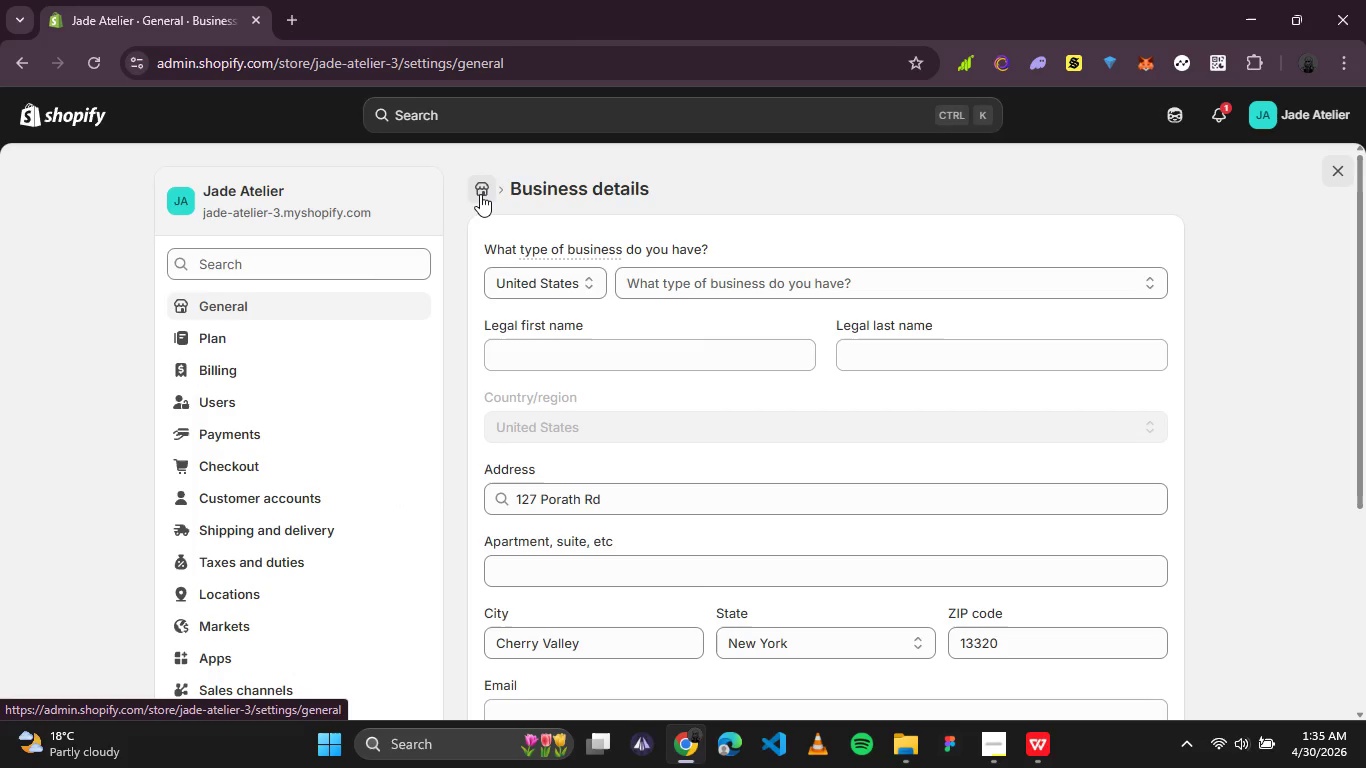 
scroll: coordinate [637, 335], scroll_direction: down, amount: 1.0
 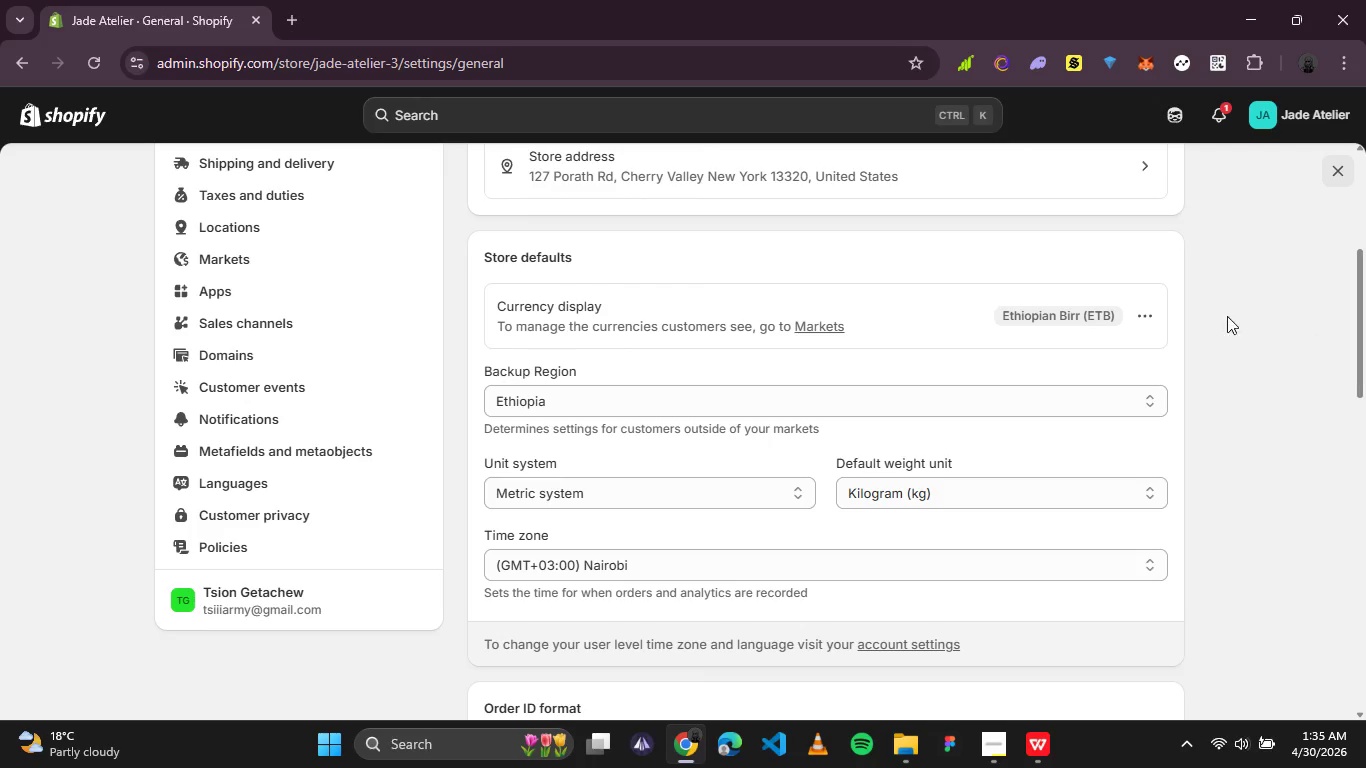 
left_click([1136, 316])
 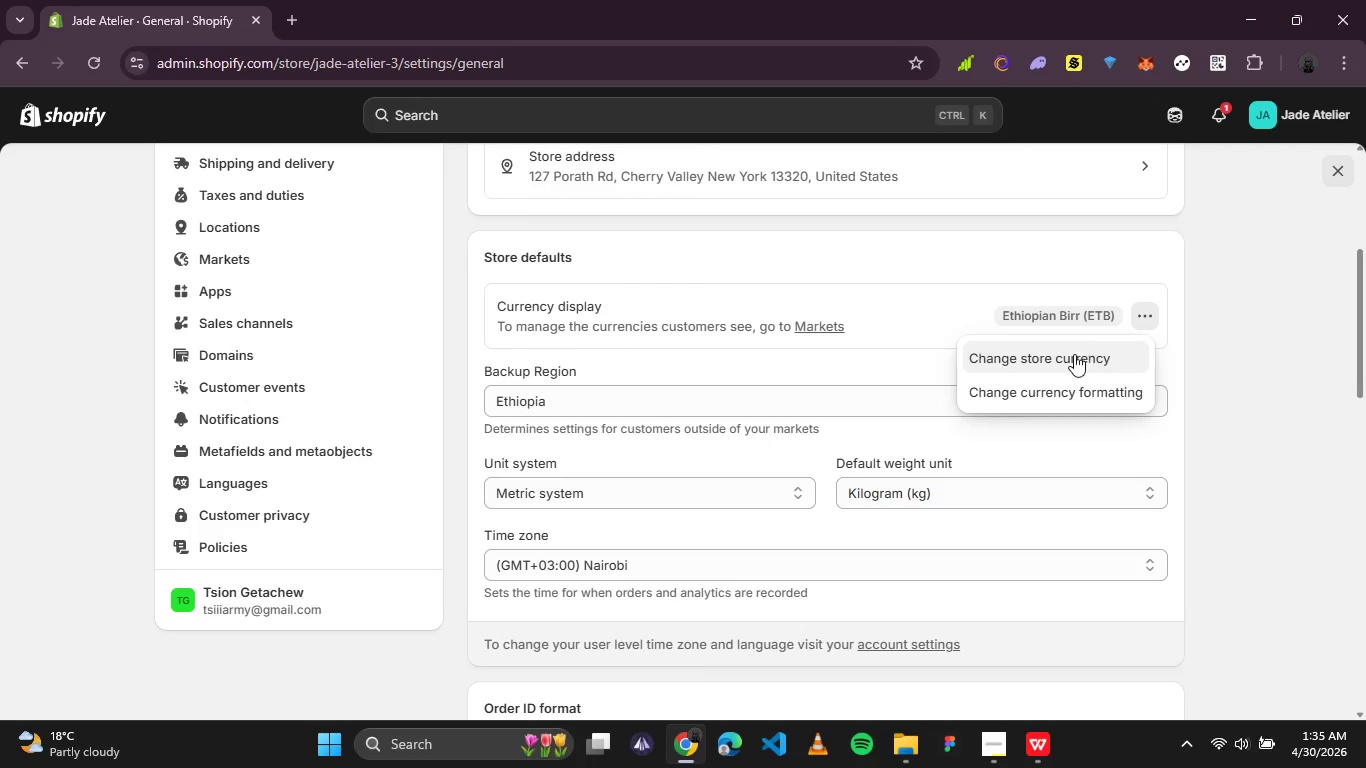 
left_click([1074, 354])
 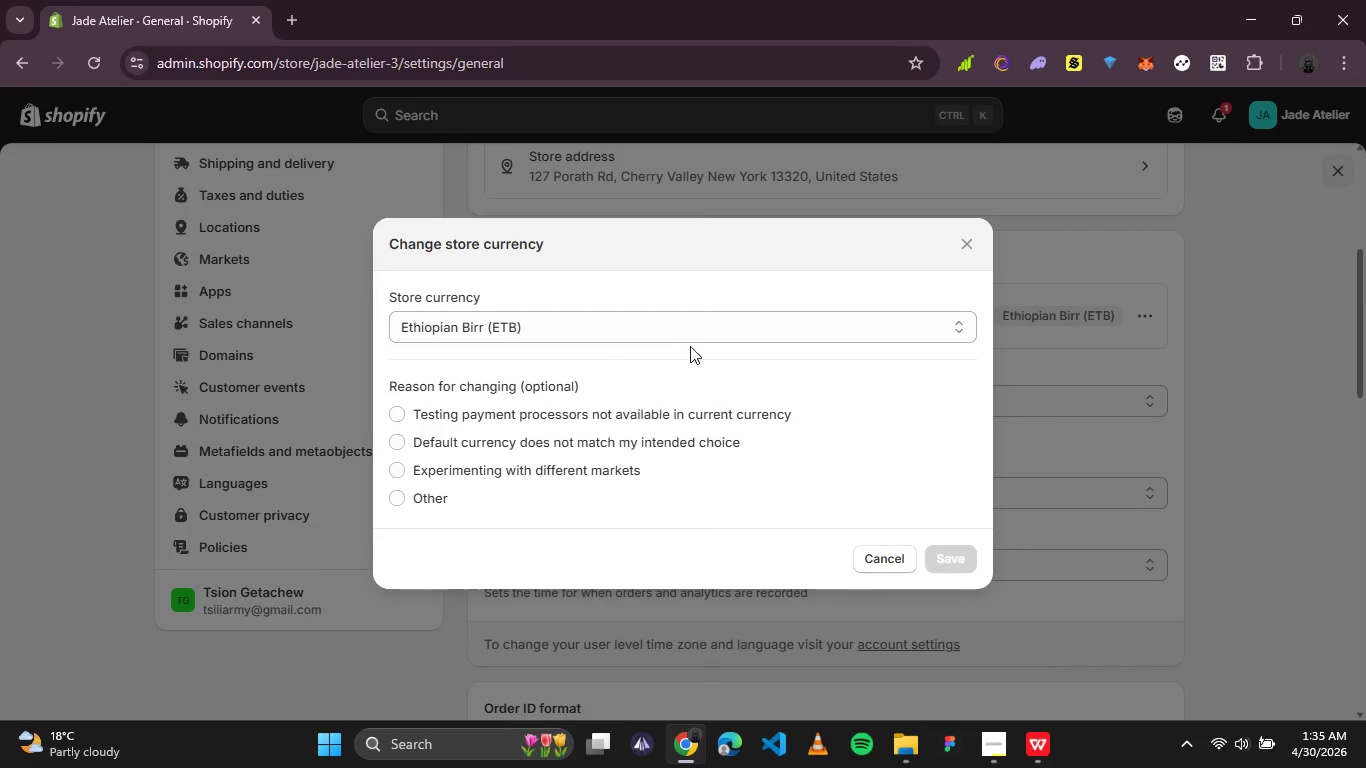 
left_click([706, 320])
 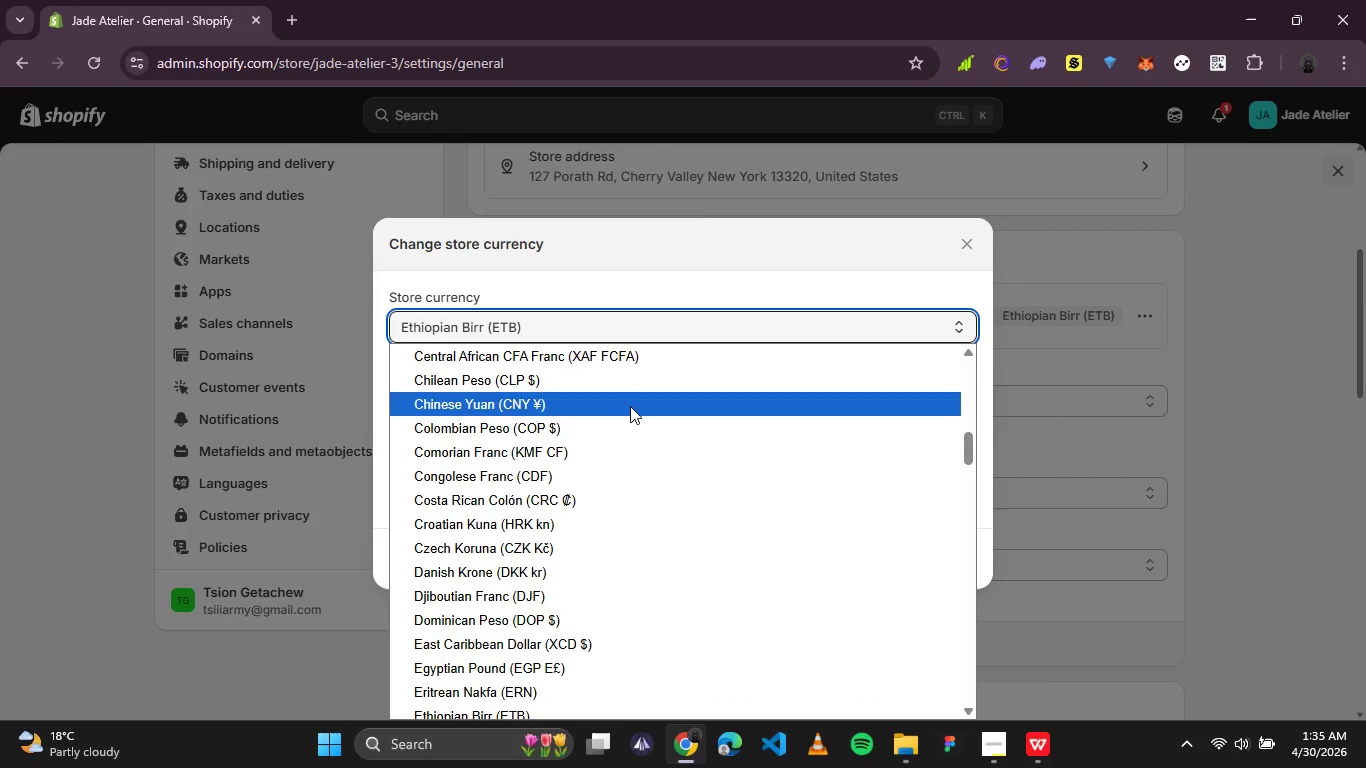 
scroll: coordinate [642, 415], scroll_direction: down, amount: 11.0
 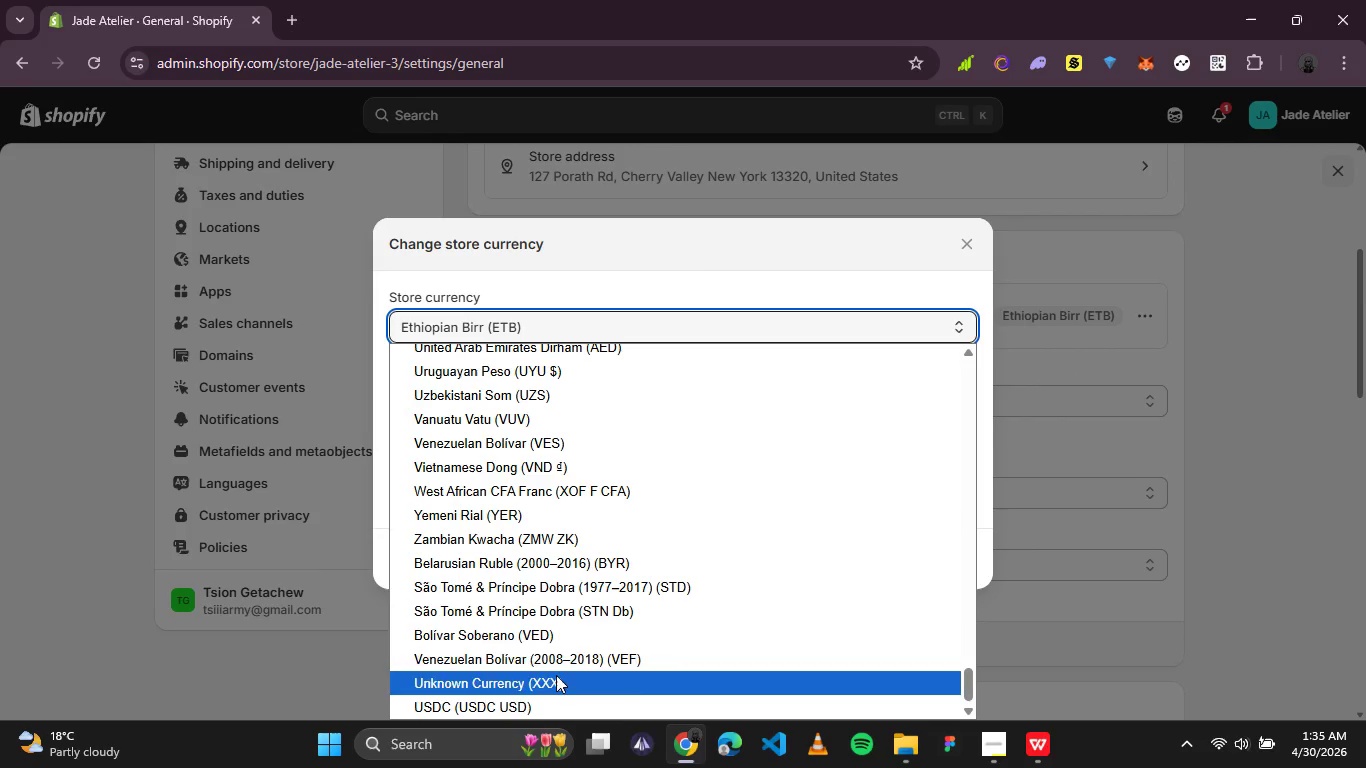 
scroll: coordinate [573, 589], scroll_direction: up, amount: 10.0
 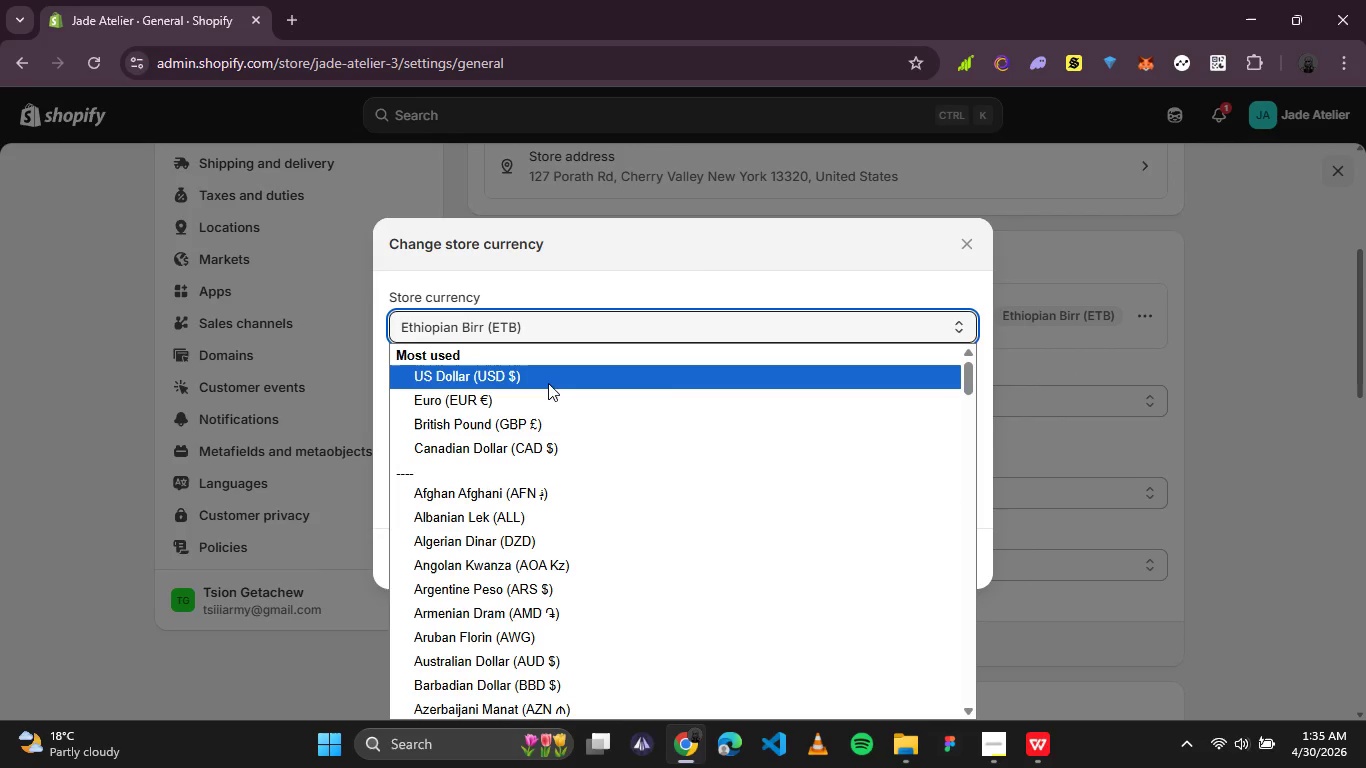 
left_click([548, 378])
 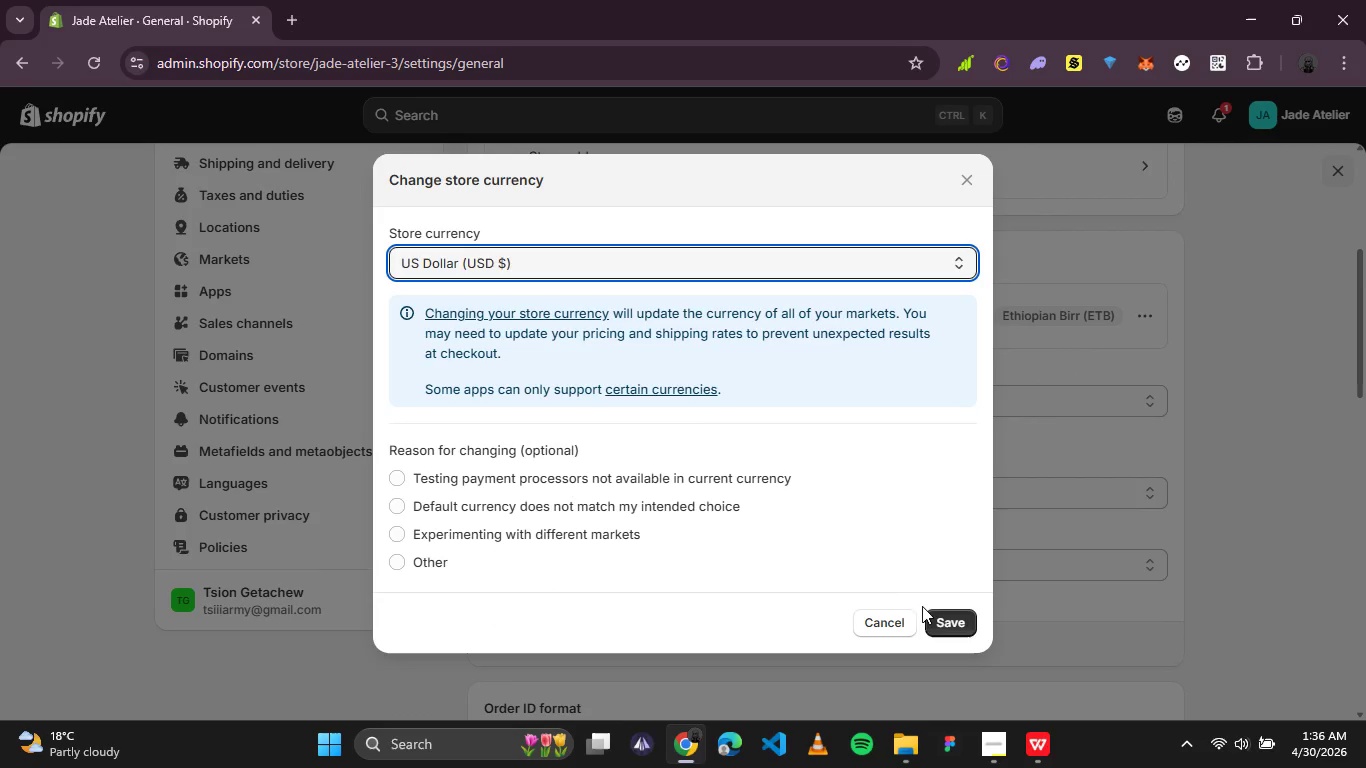 
left_click([929, 618])
 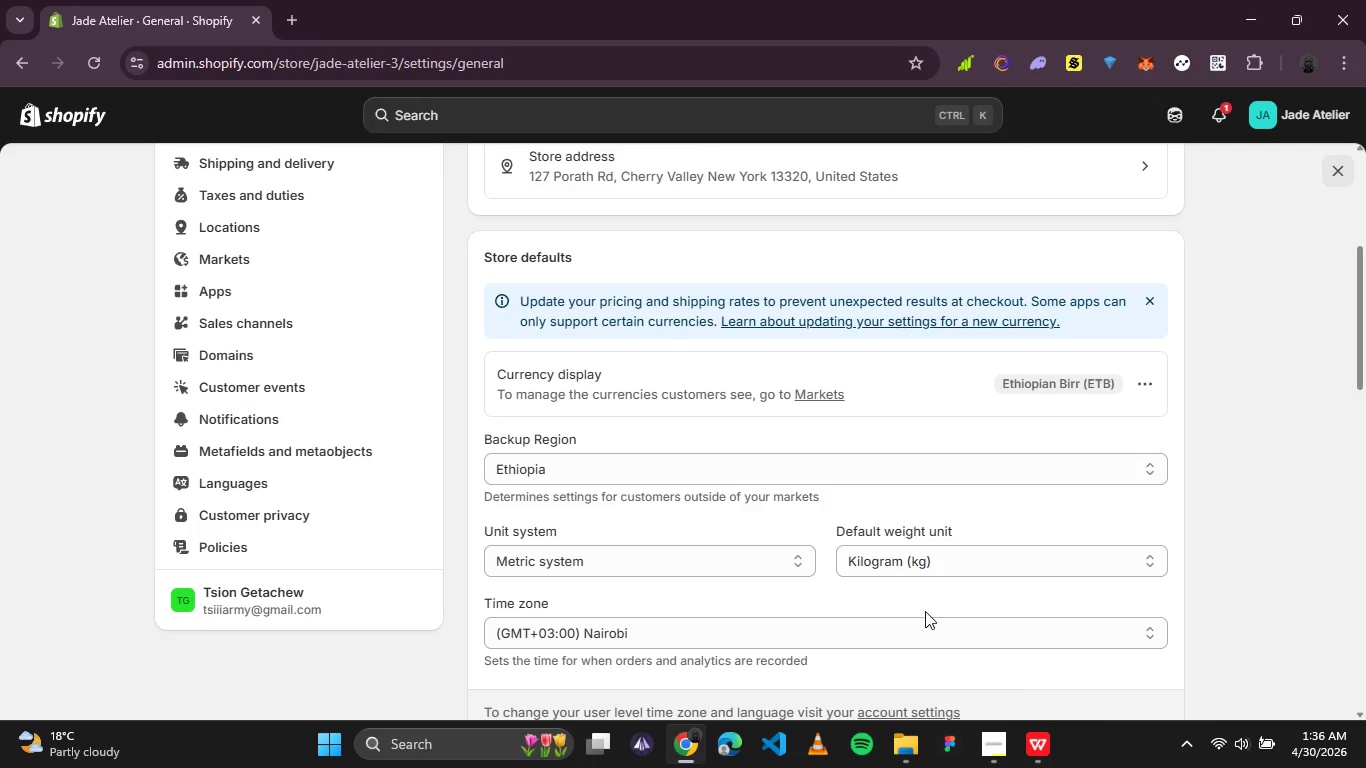 
mouse_move([610, 462])
 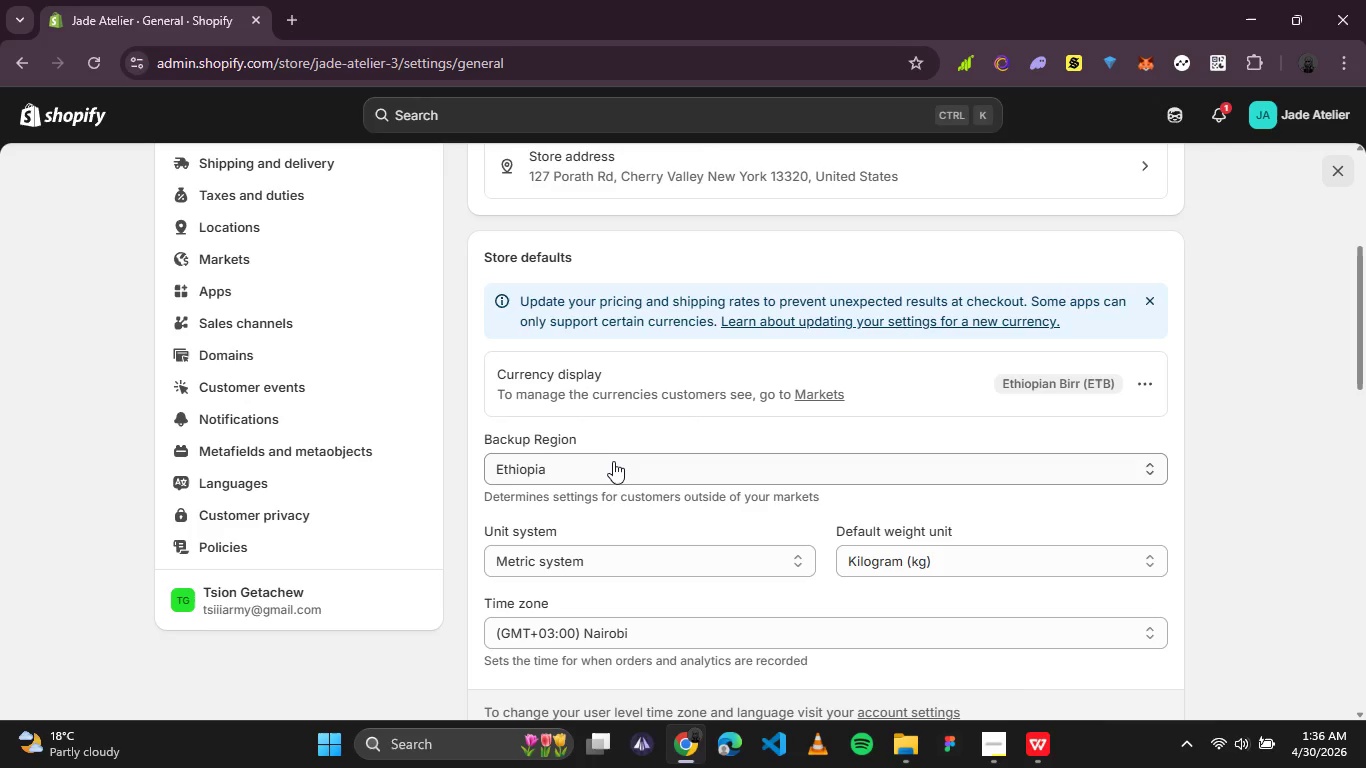 
wait(8.68)
 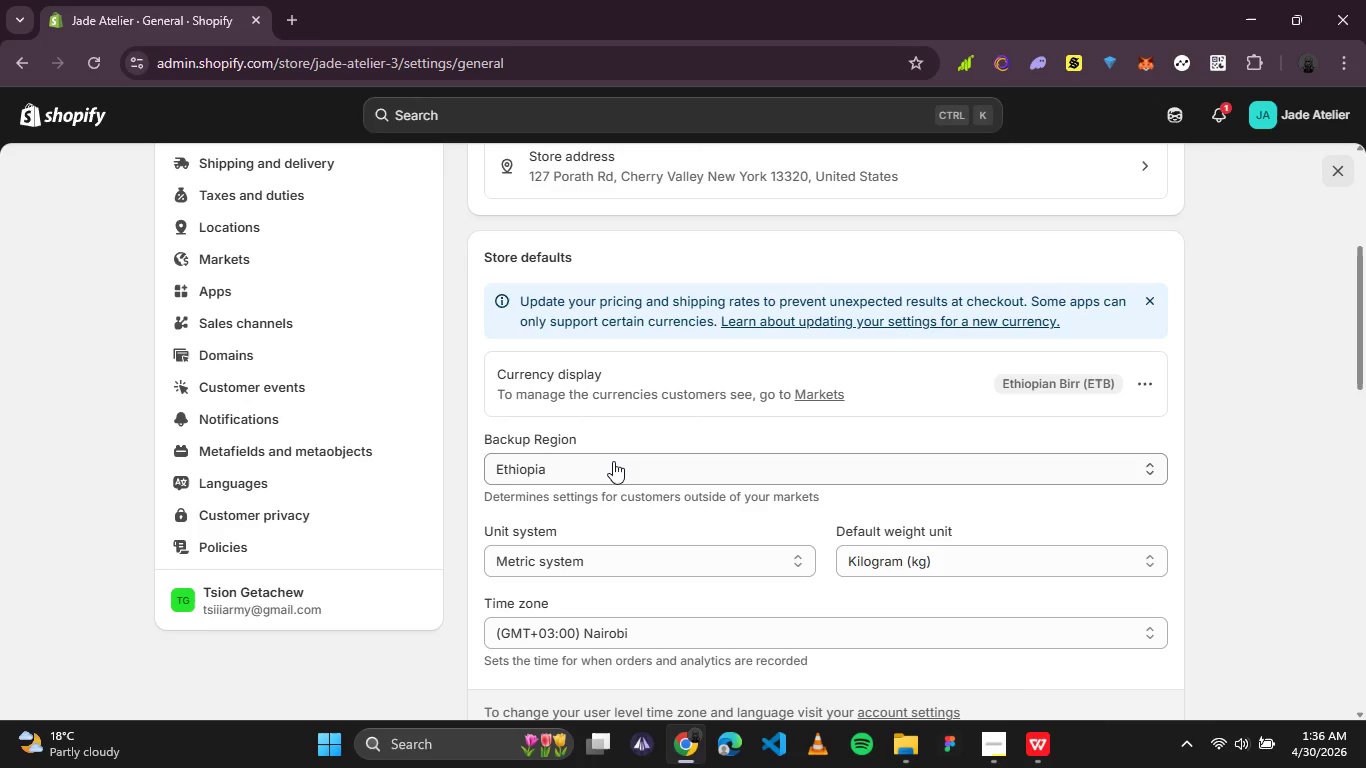 
left_click([1147, 387])
 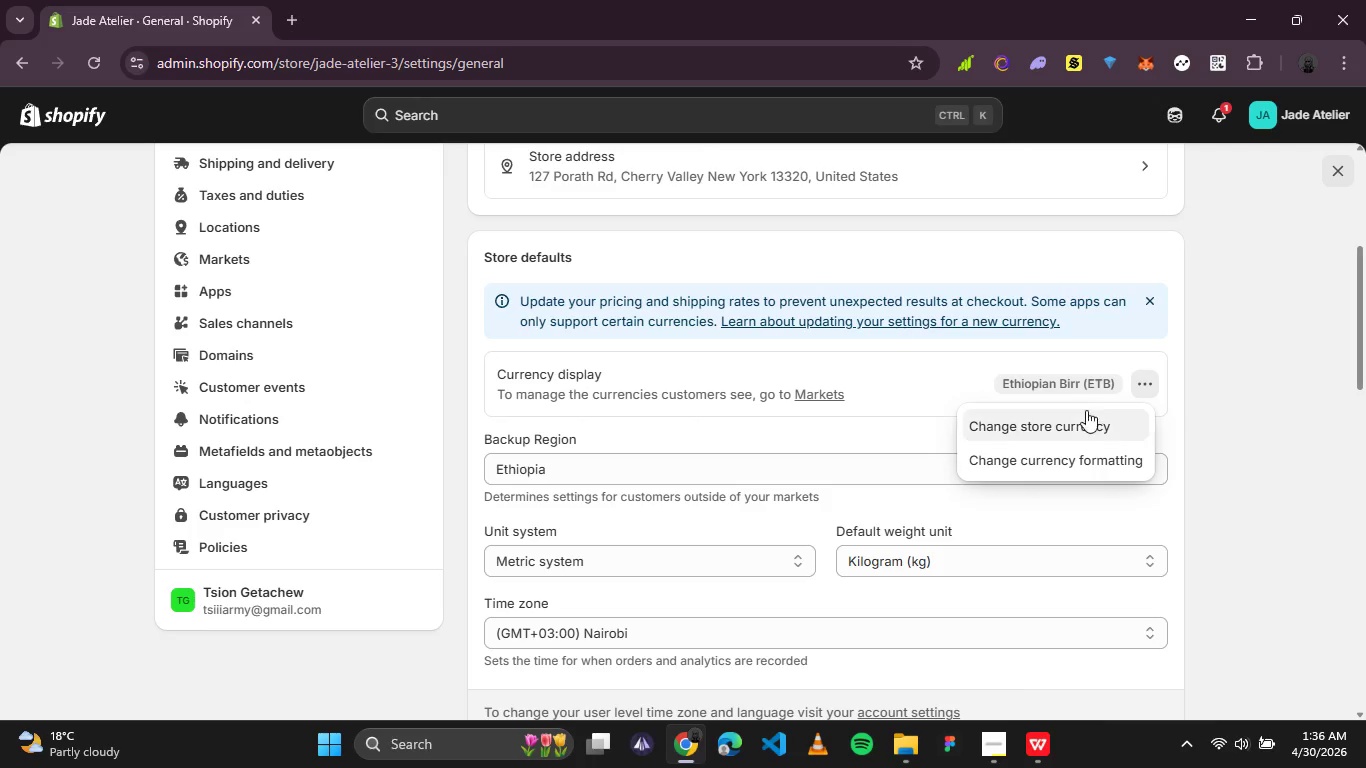 
left_click([1085, 412])
 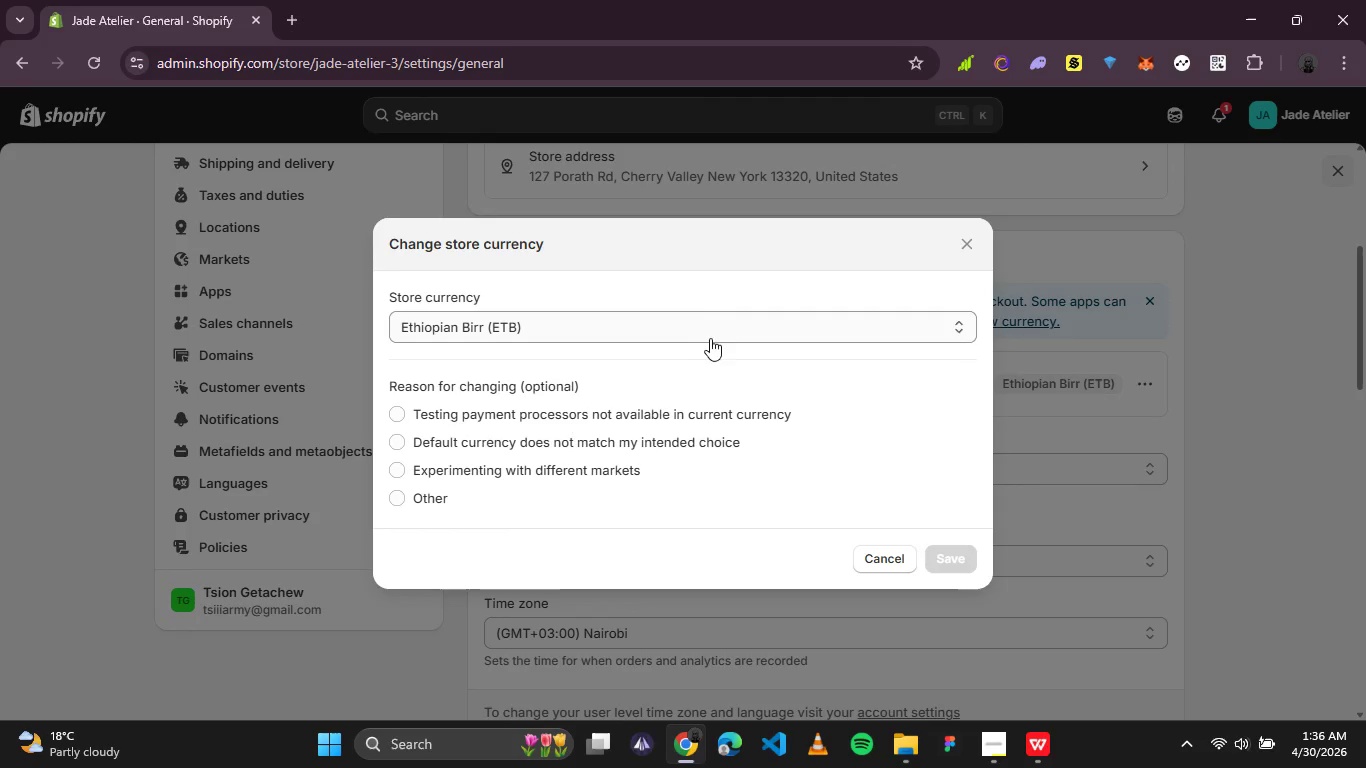 
left_click([715, 328])
 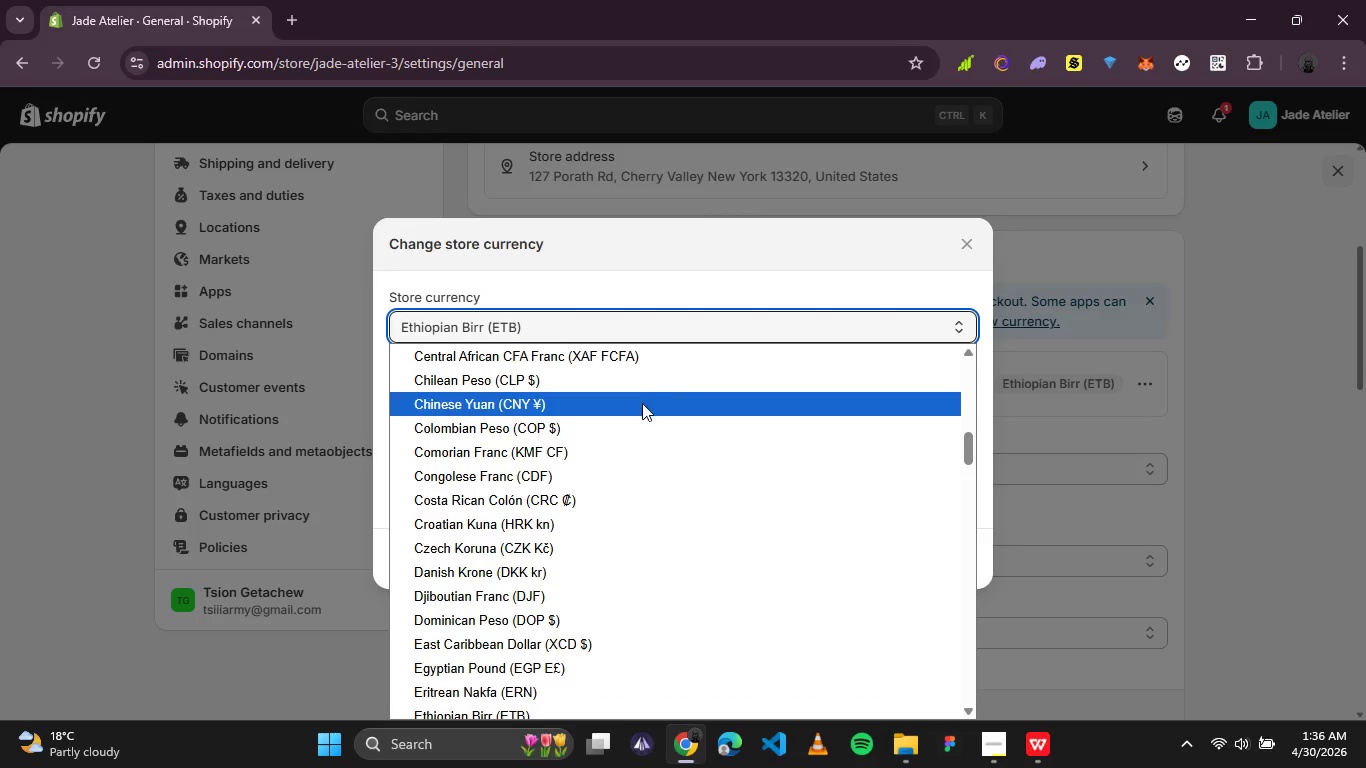 
scroll: coordinate [642, 403], scroll_direction: up, amount: 7.0
 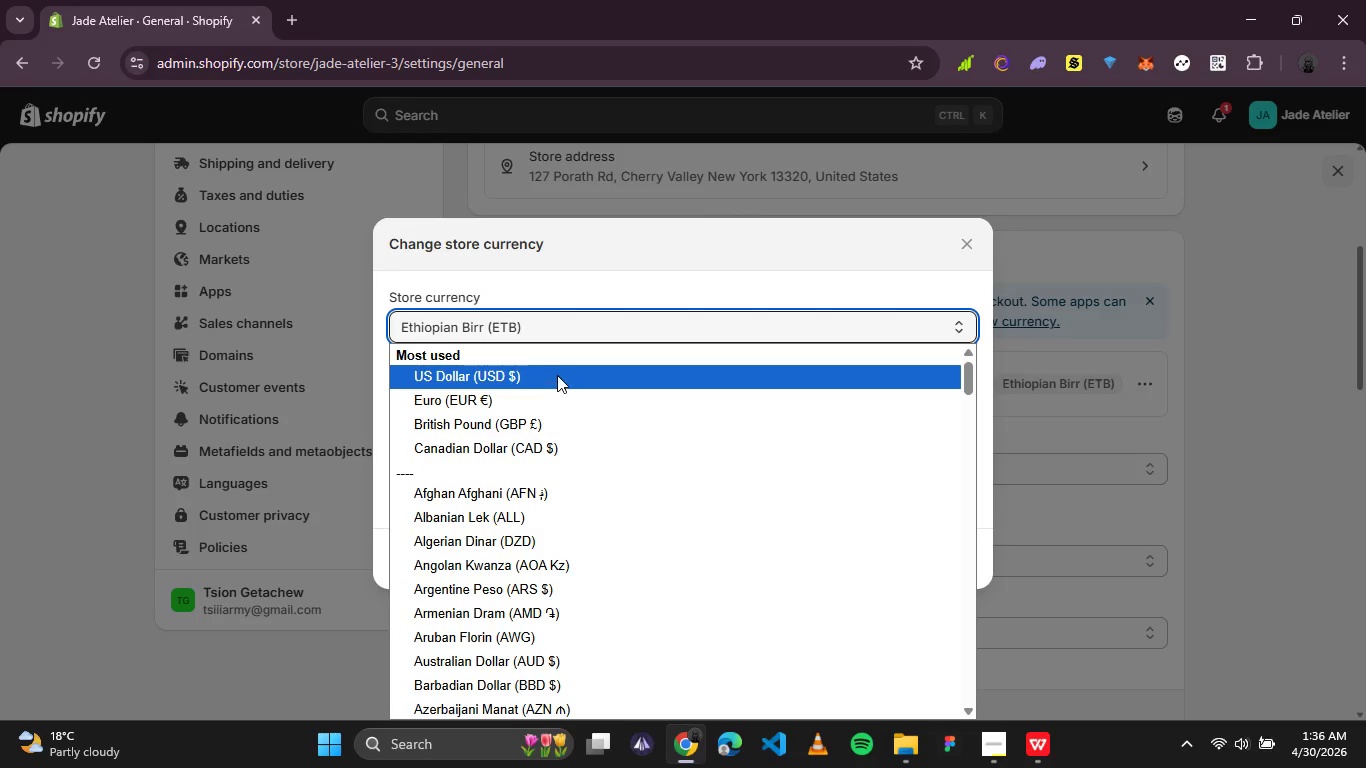 
left_click([557, 375])
 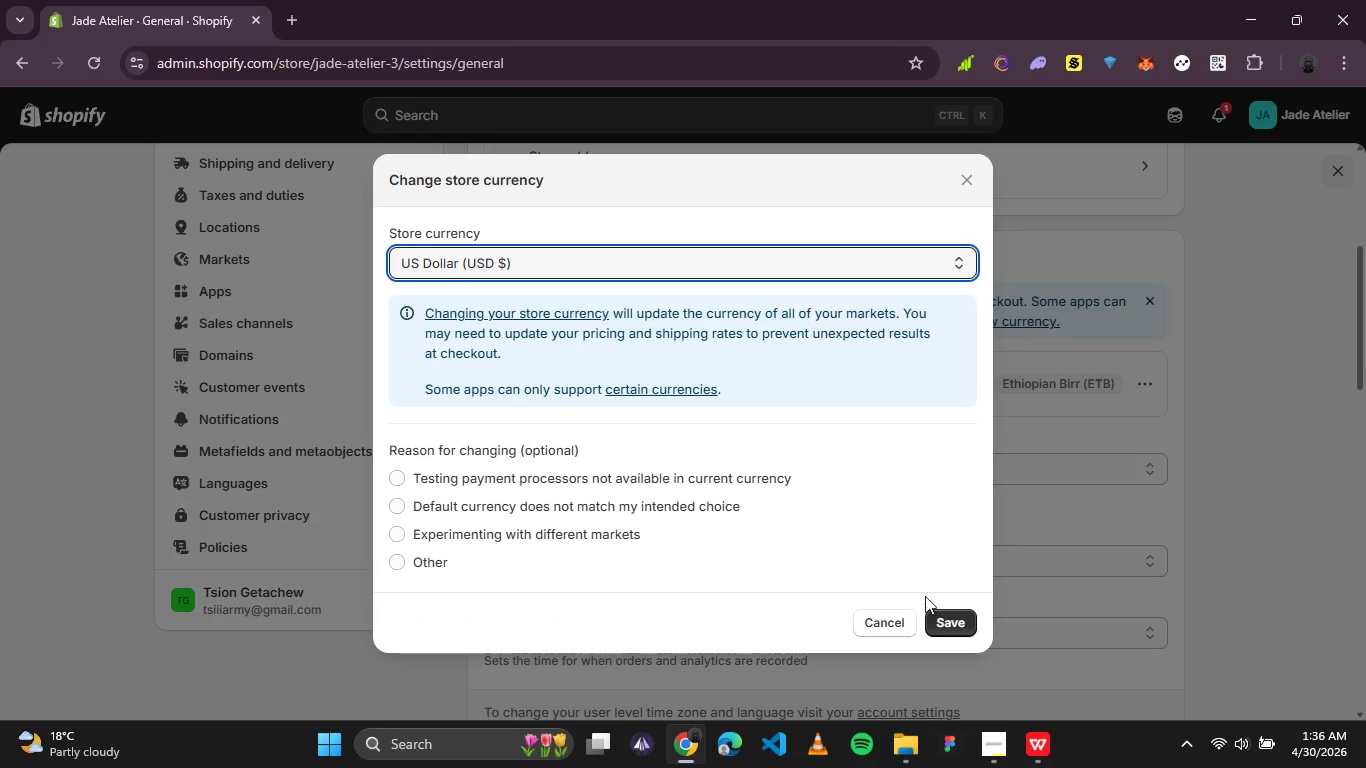 
left_click([938, 613])
 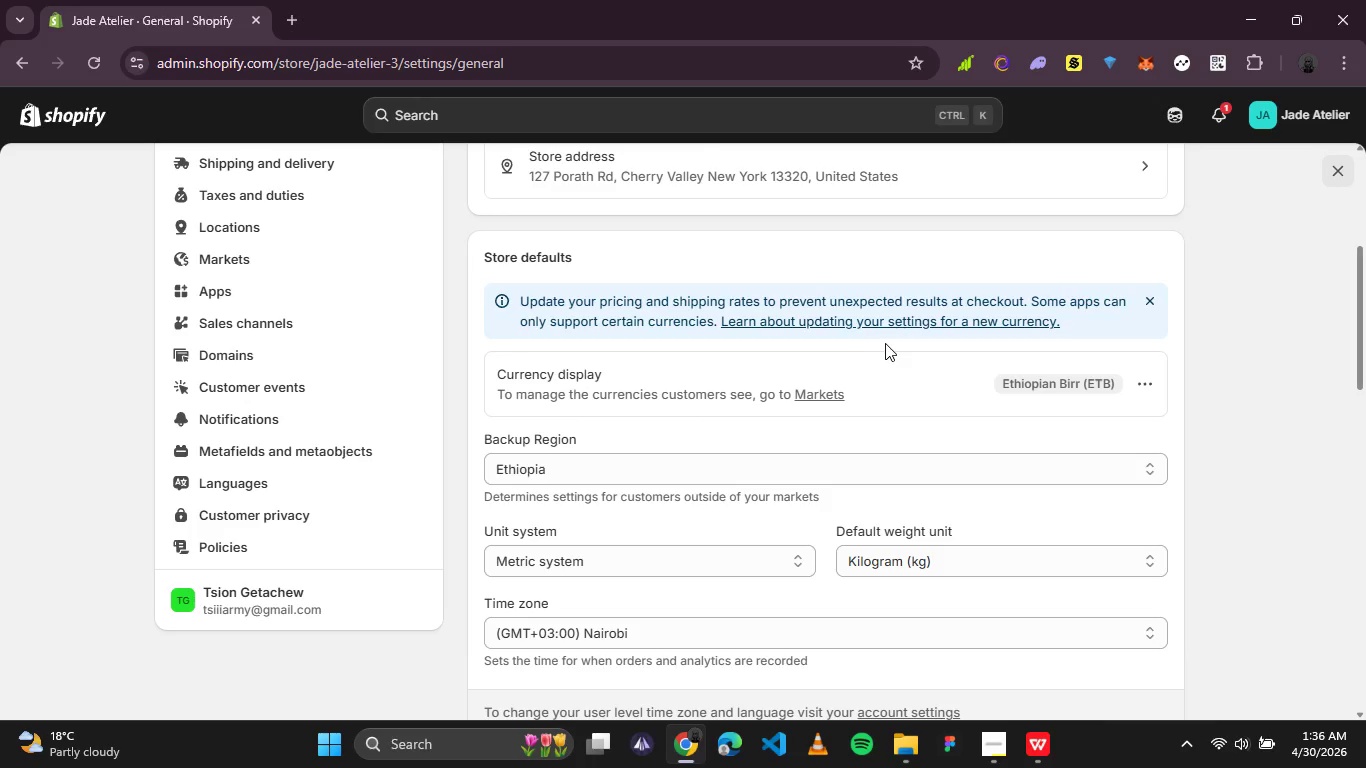 
wait(6.08)
 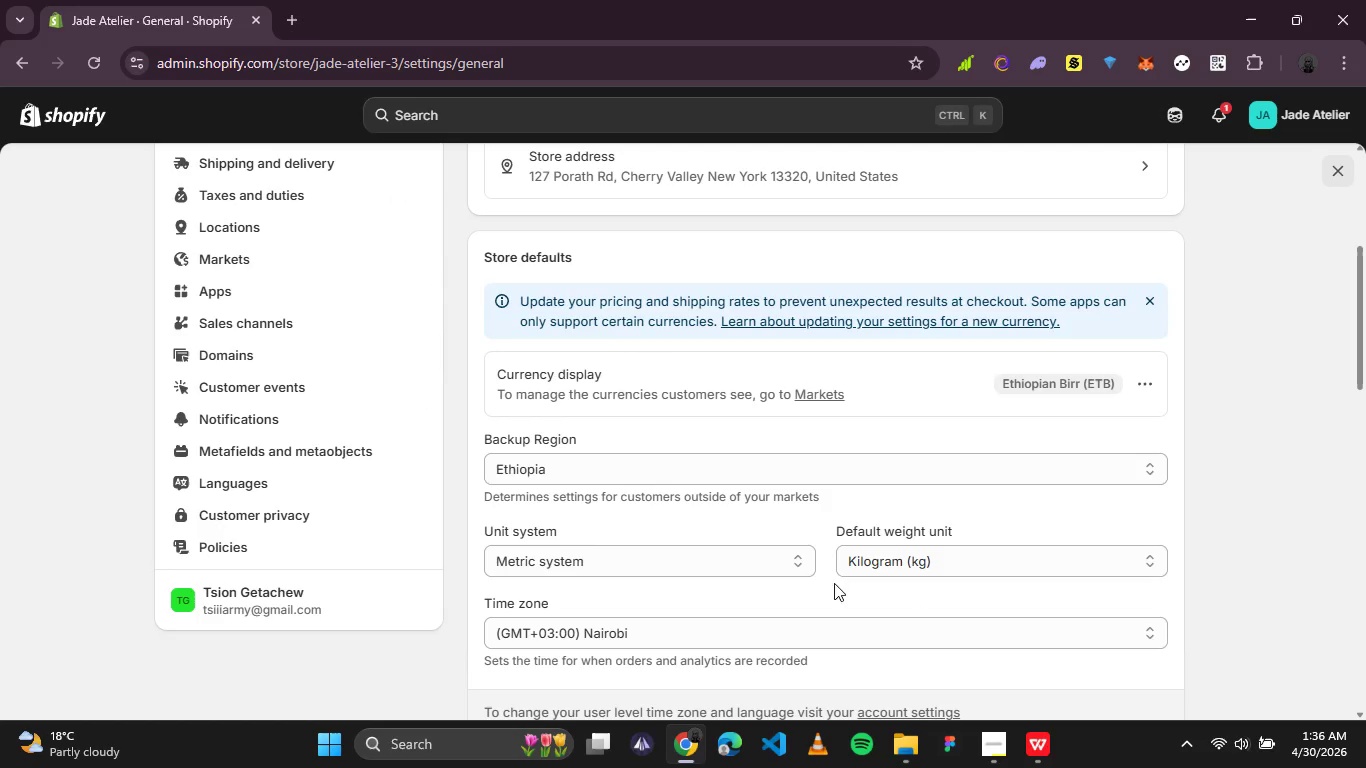 
left_click([908, 324])
 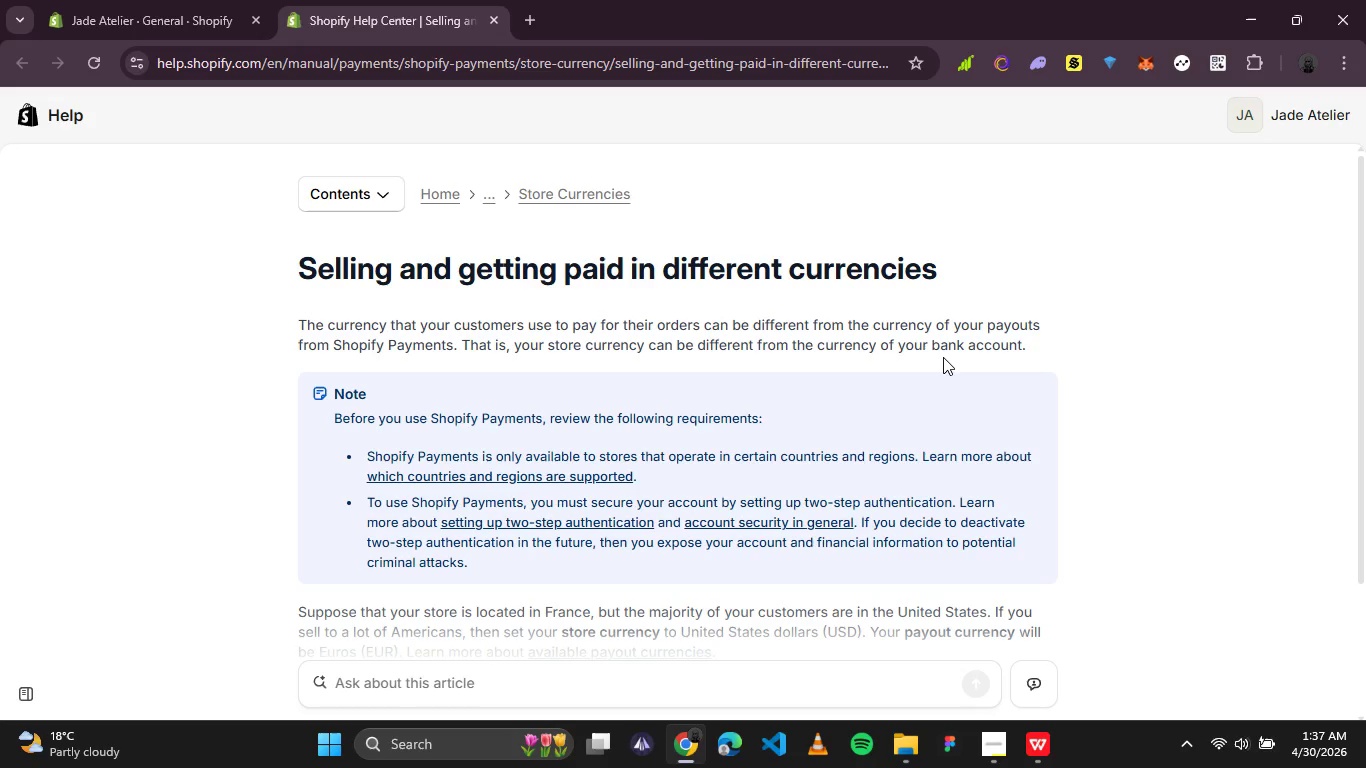 
wait(51.66)
 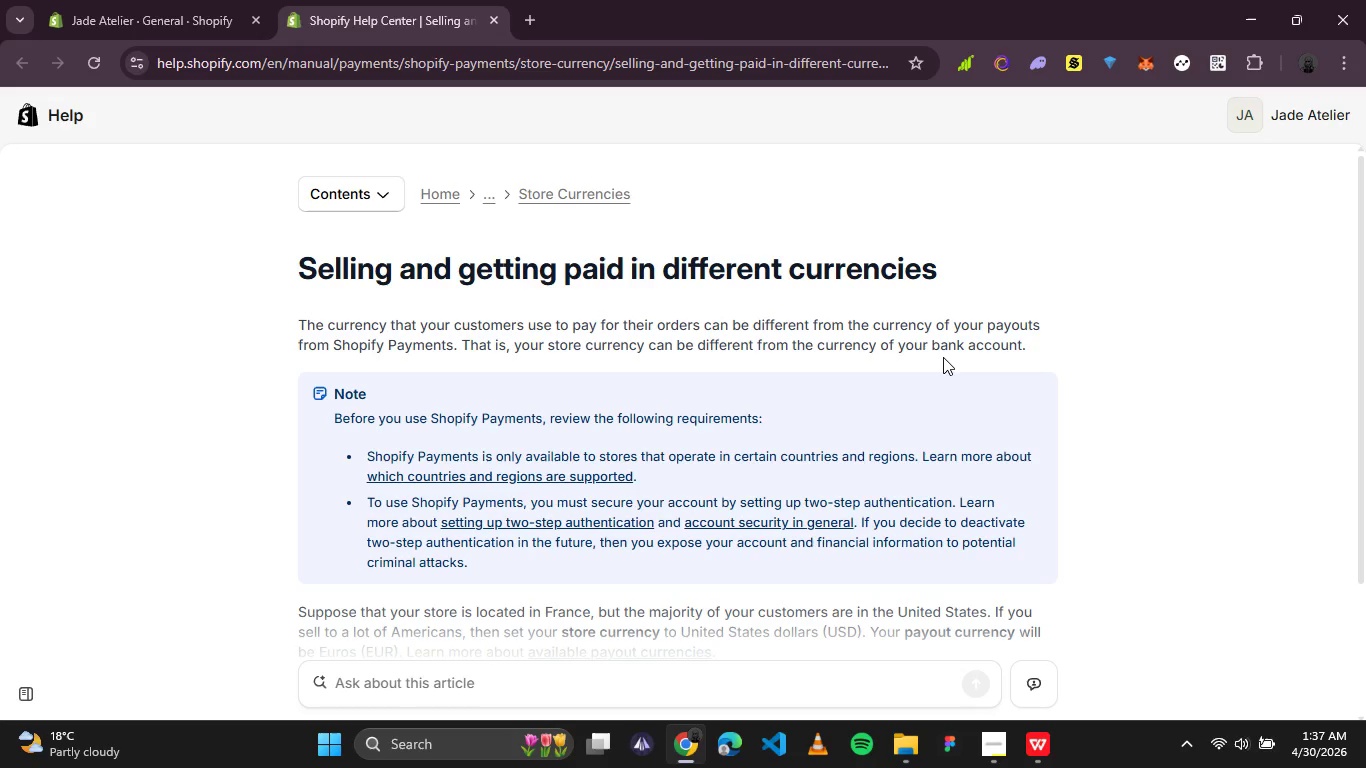 
scroll: coordinate [802, 432], scroll_direction: down, amount: 2.0
 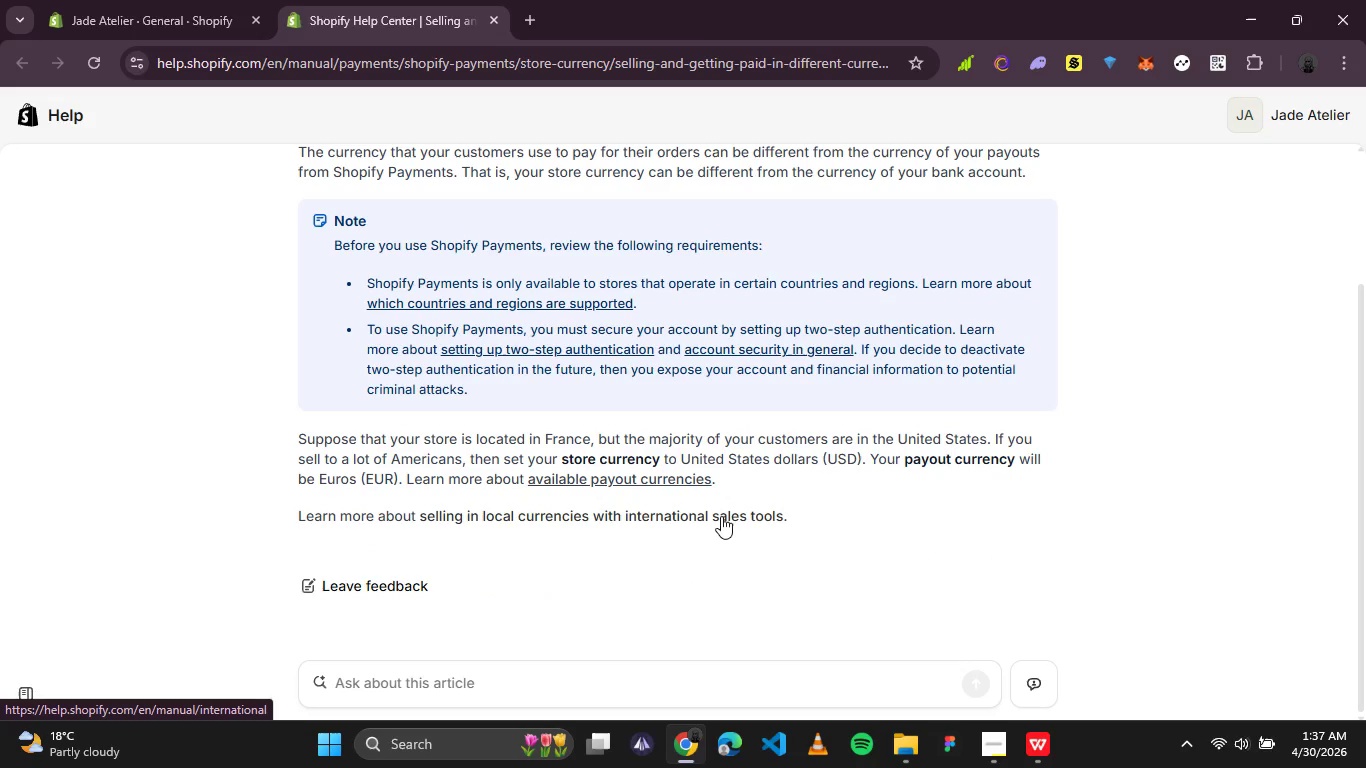 
left_click([721, 516])
 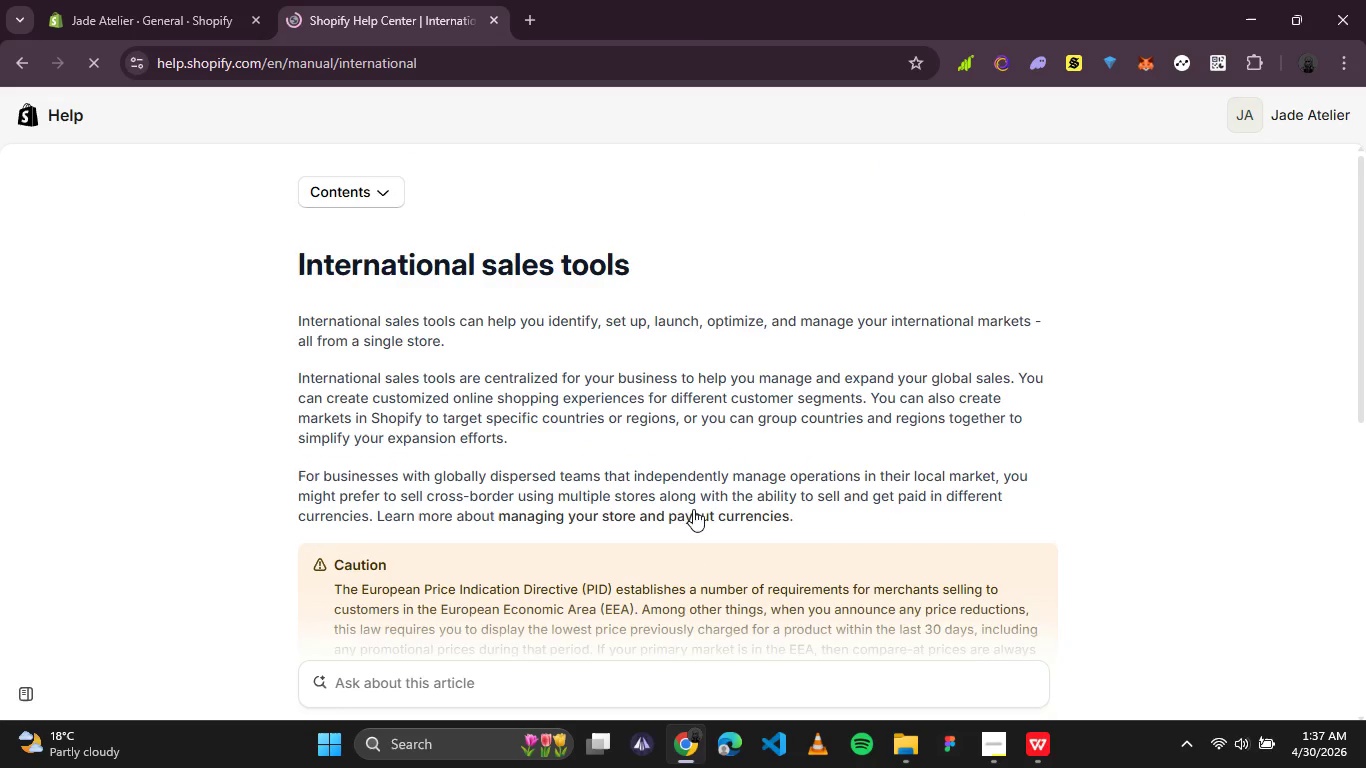 
scroll: coordinate [620, 369], scroll_direction: down, amount: 4.0
 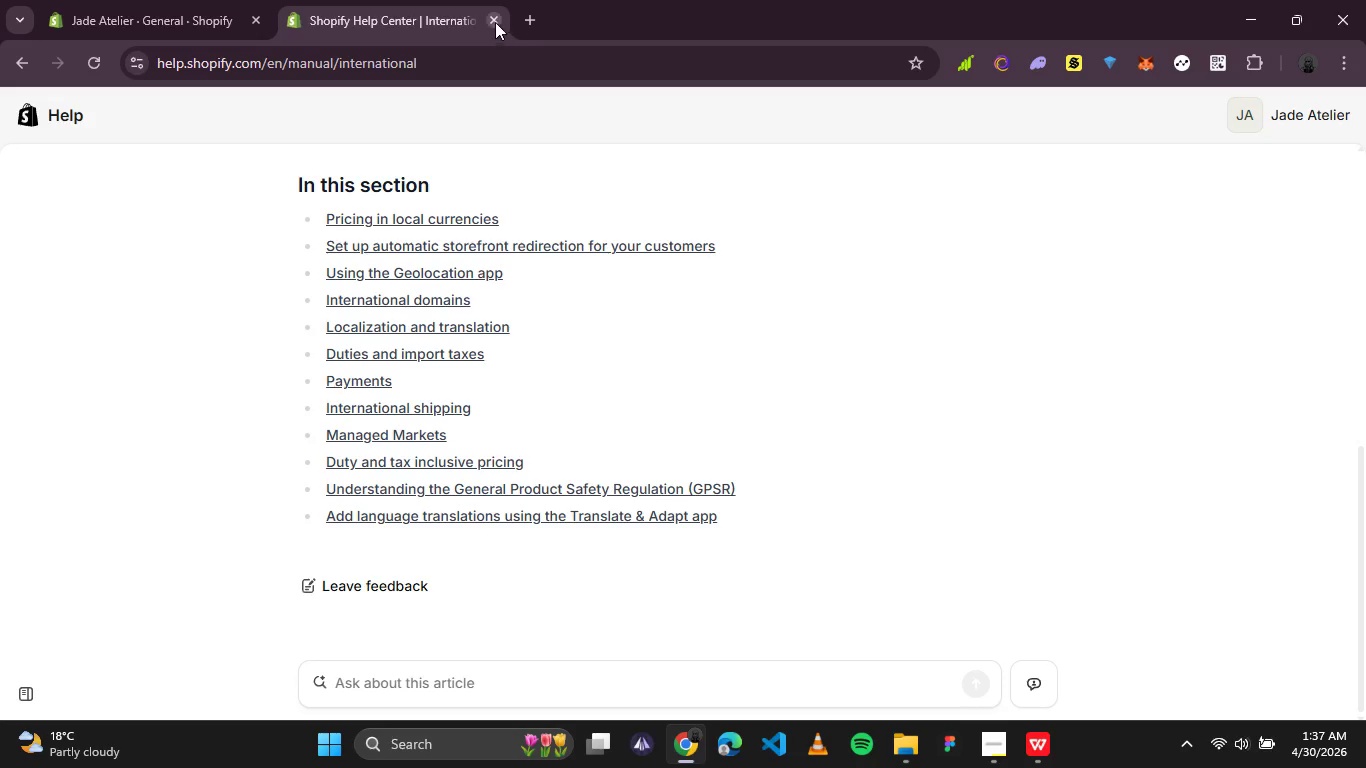 
left_click([494, 18])
 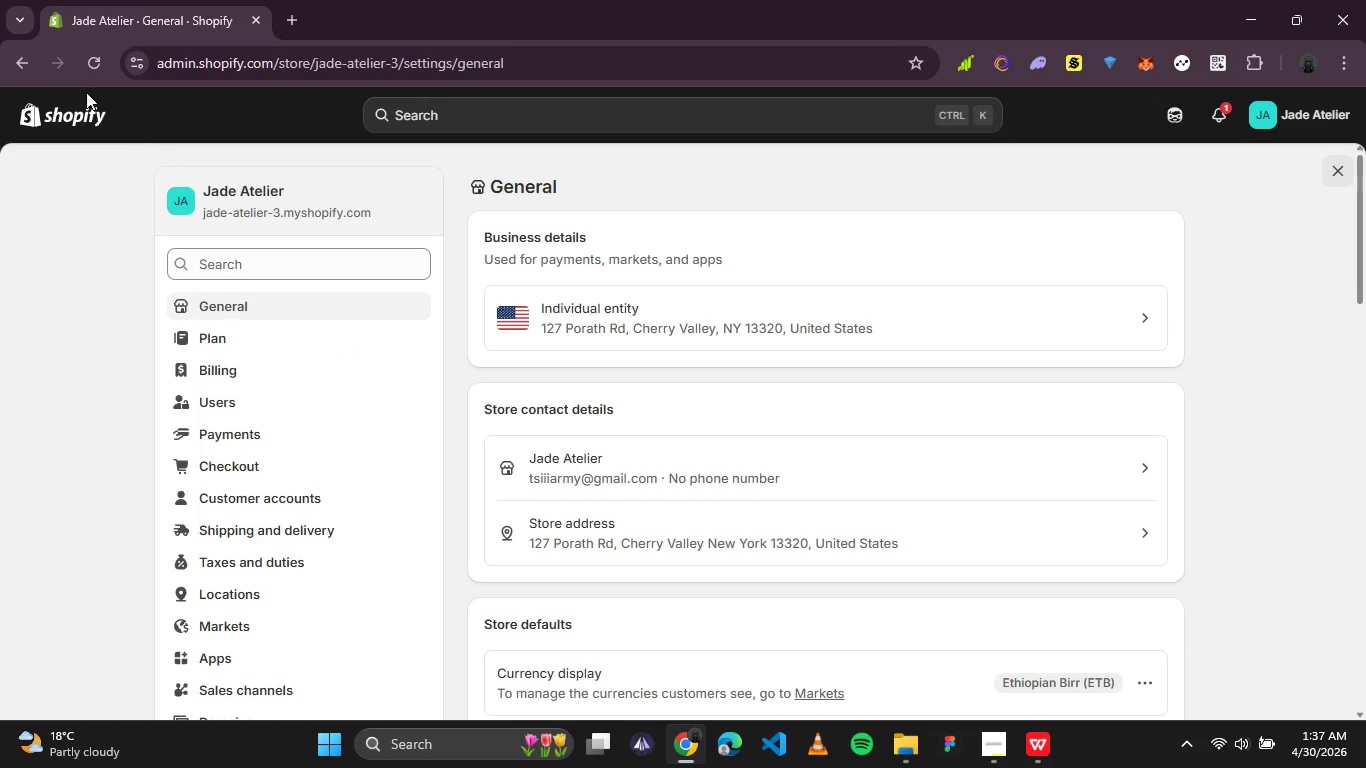 
left_click([103, 73])
 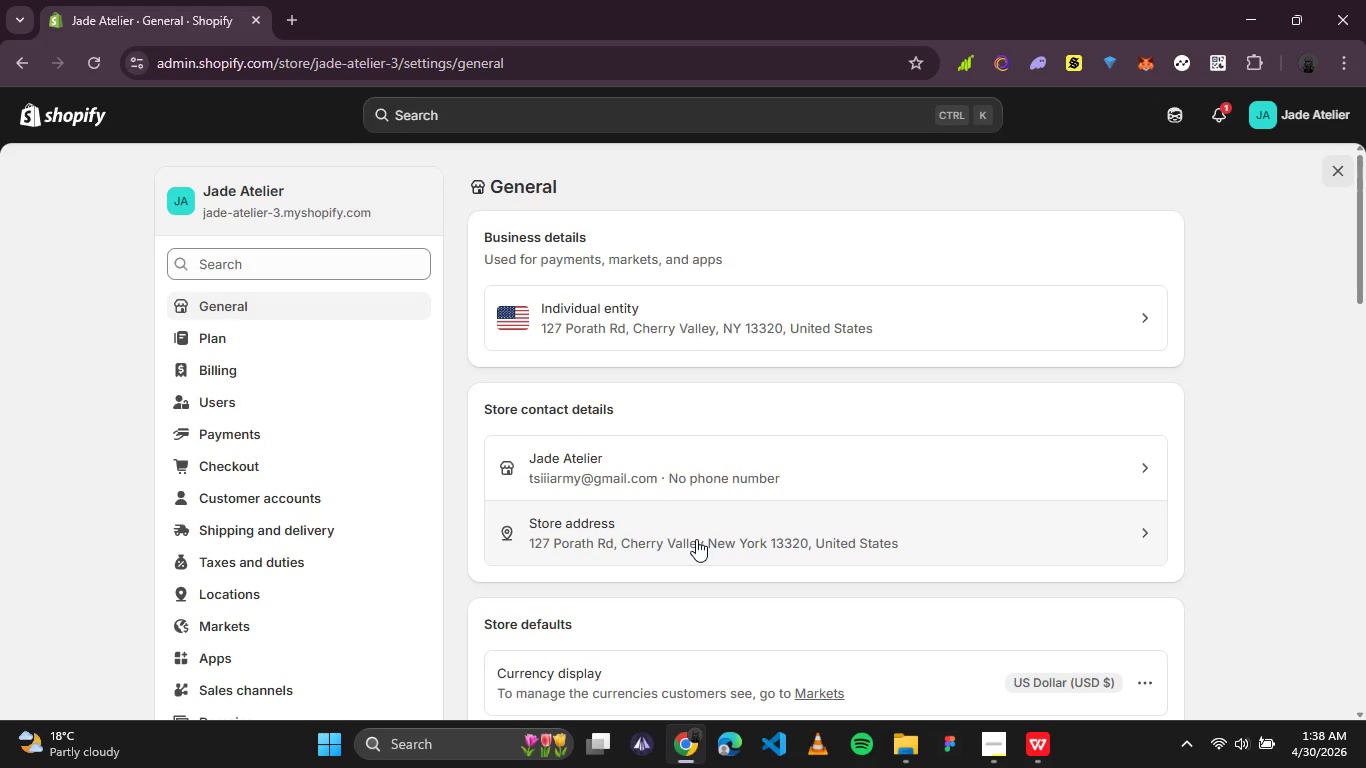 
wait(70.25)
 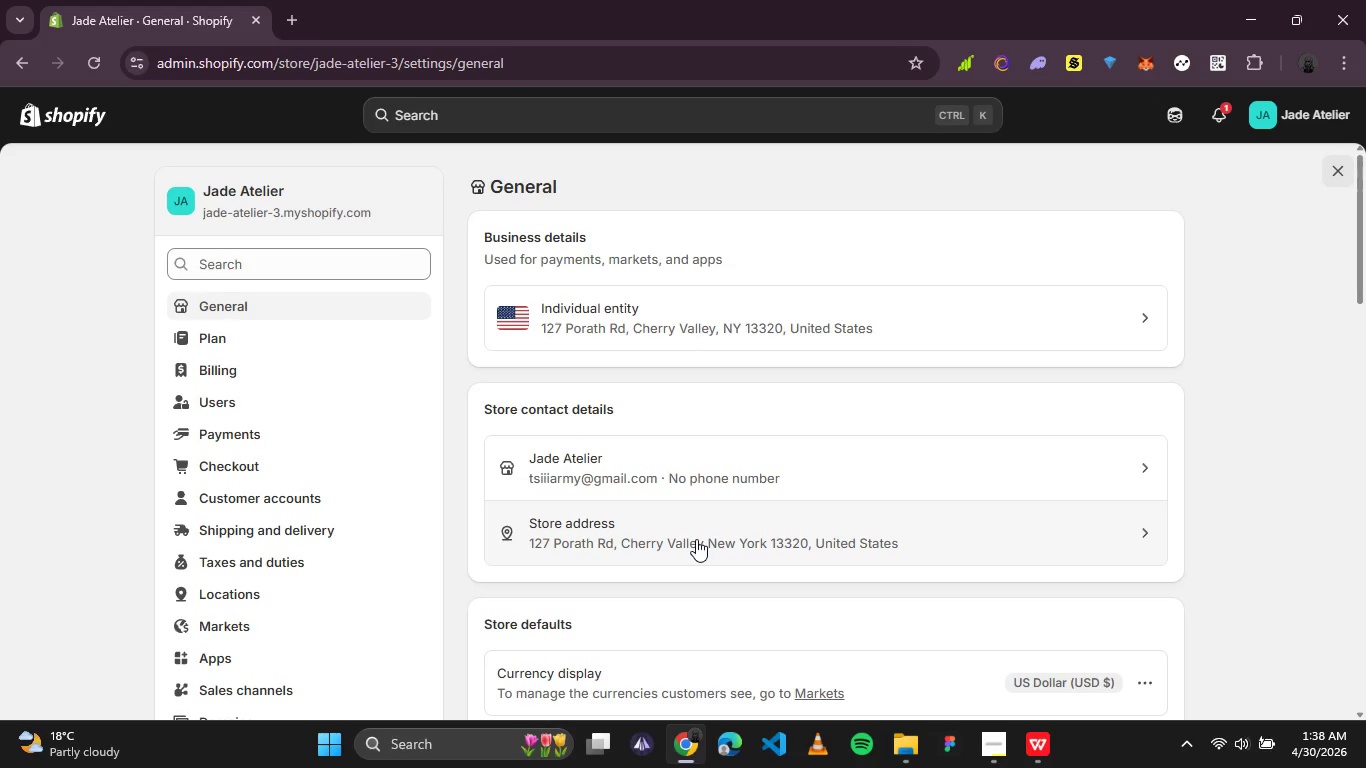 
scroll: coordinate [878, 414], scroll_direction: down, amount: 7.0
 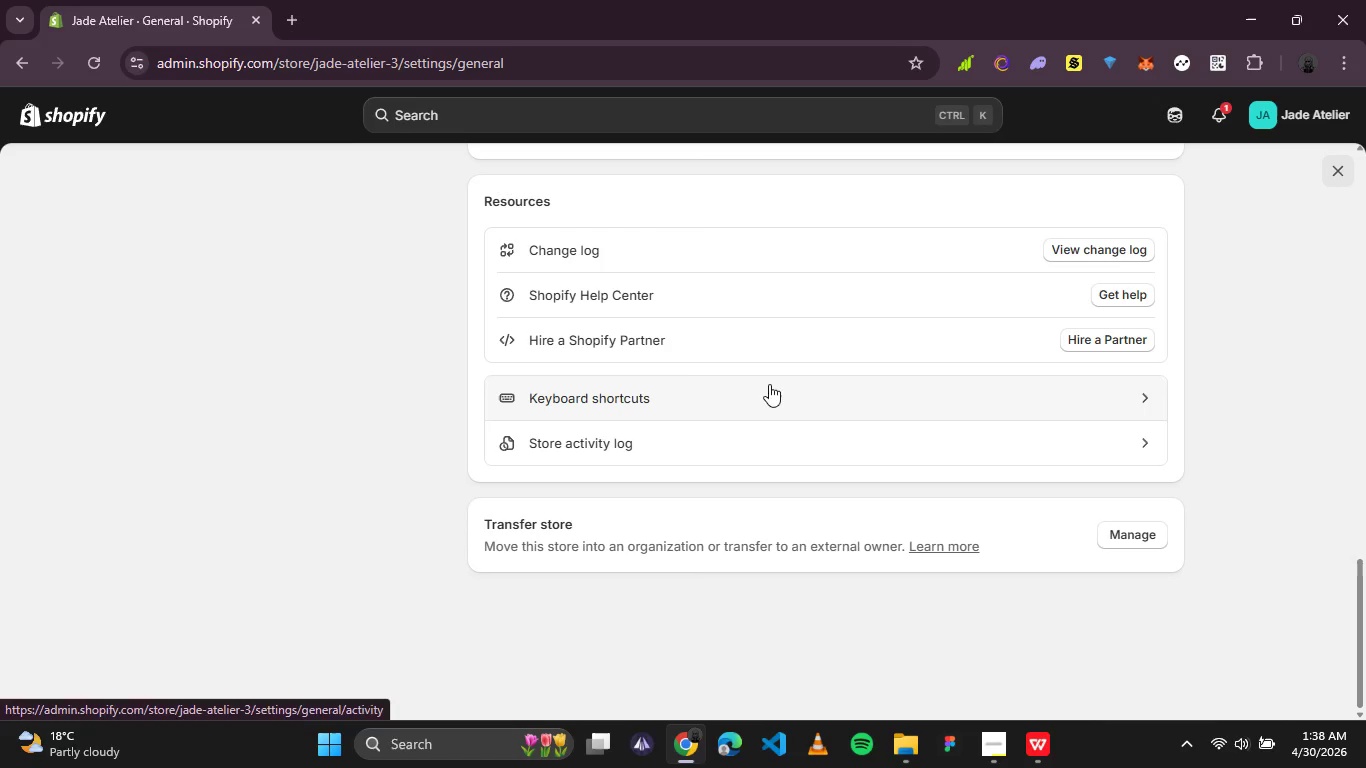 
scroll: coordinate [682, 370], scroll_direction: up, amount: 7.0
 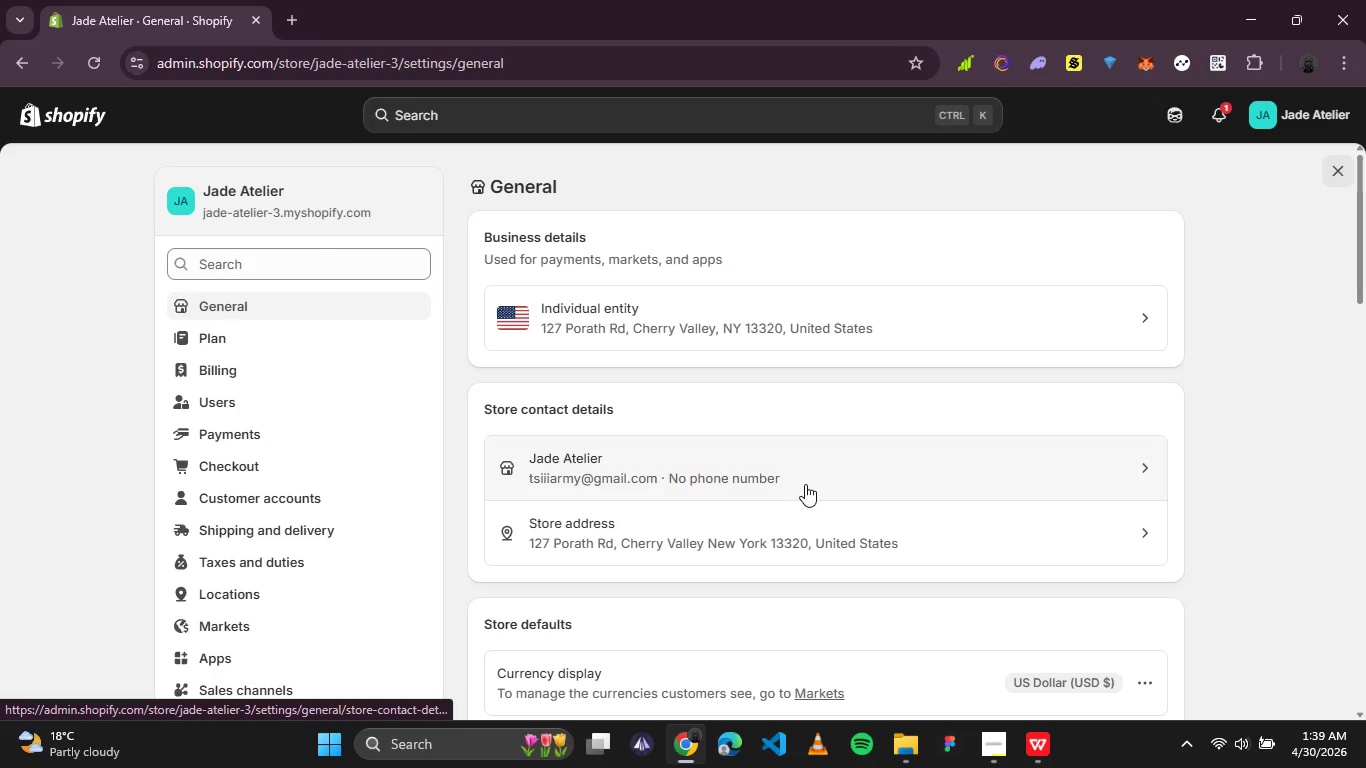 
wait(43.16)
 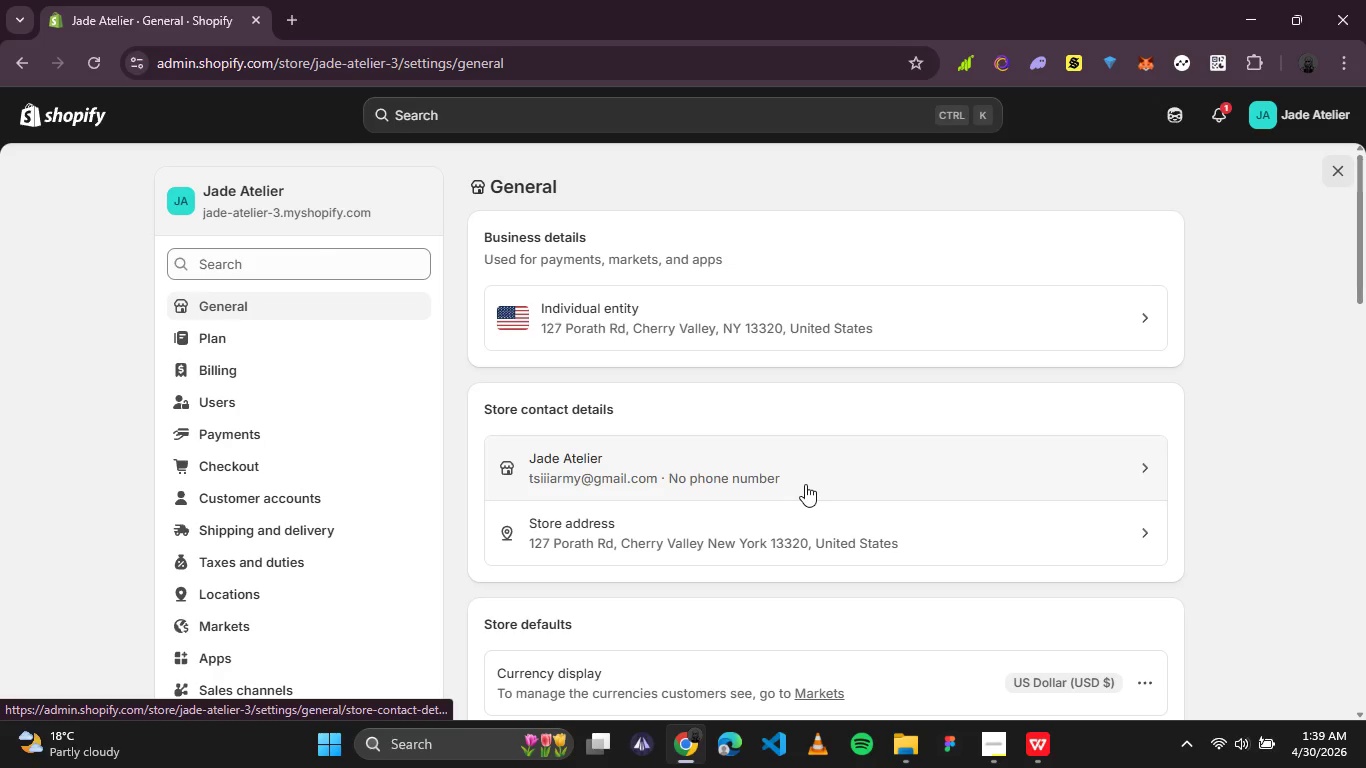 
scroll: coordinate [755, 465], scroll_direction: up, amount: 1.0
 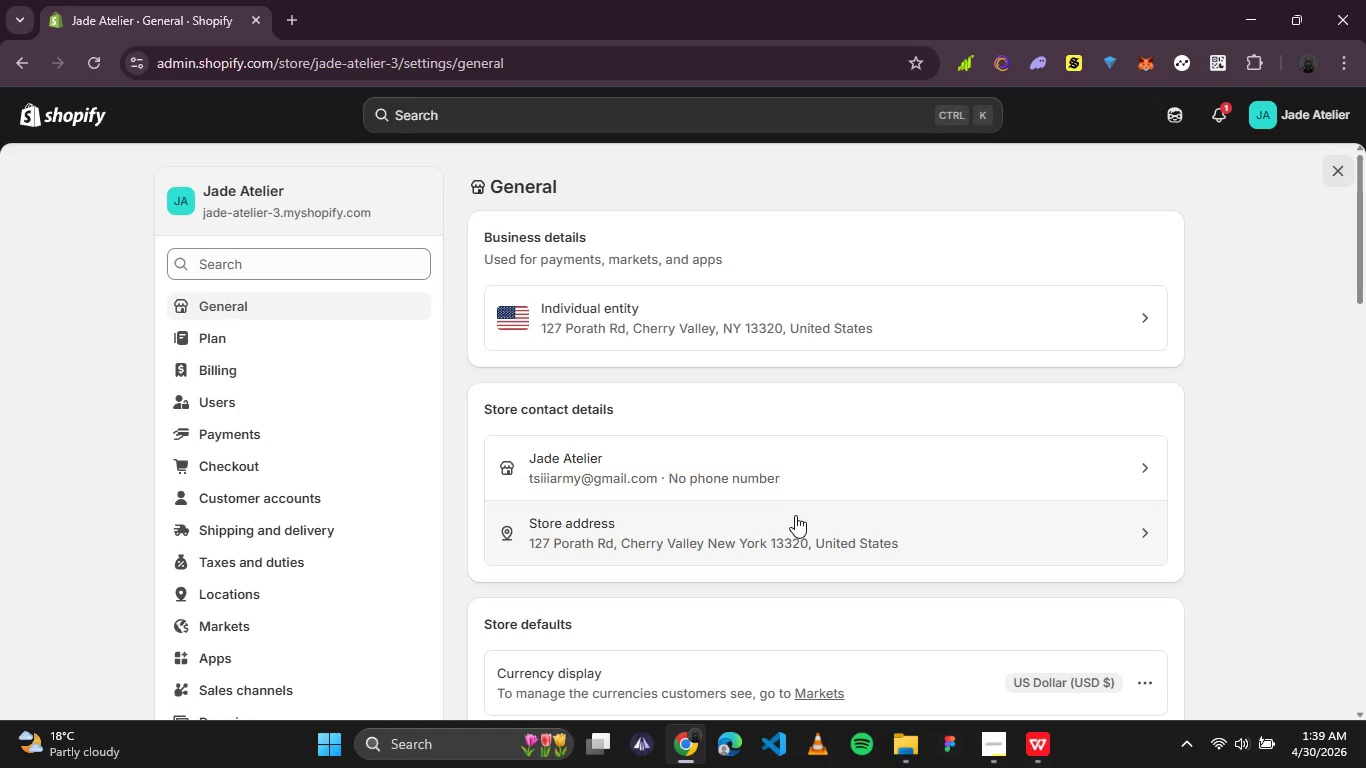 
left_click([220, 438])
 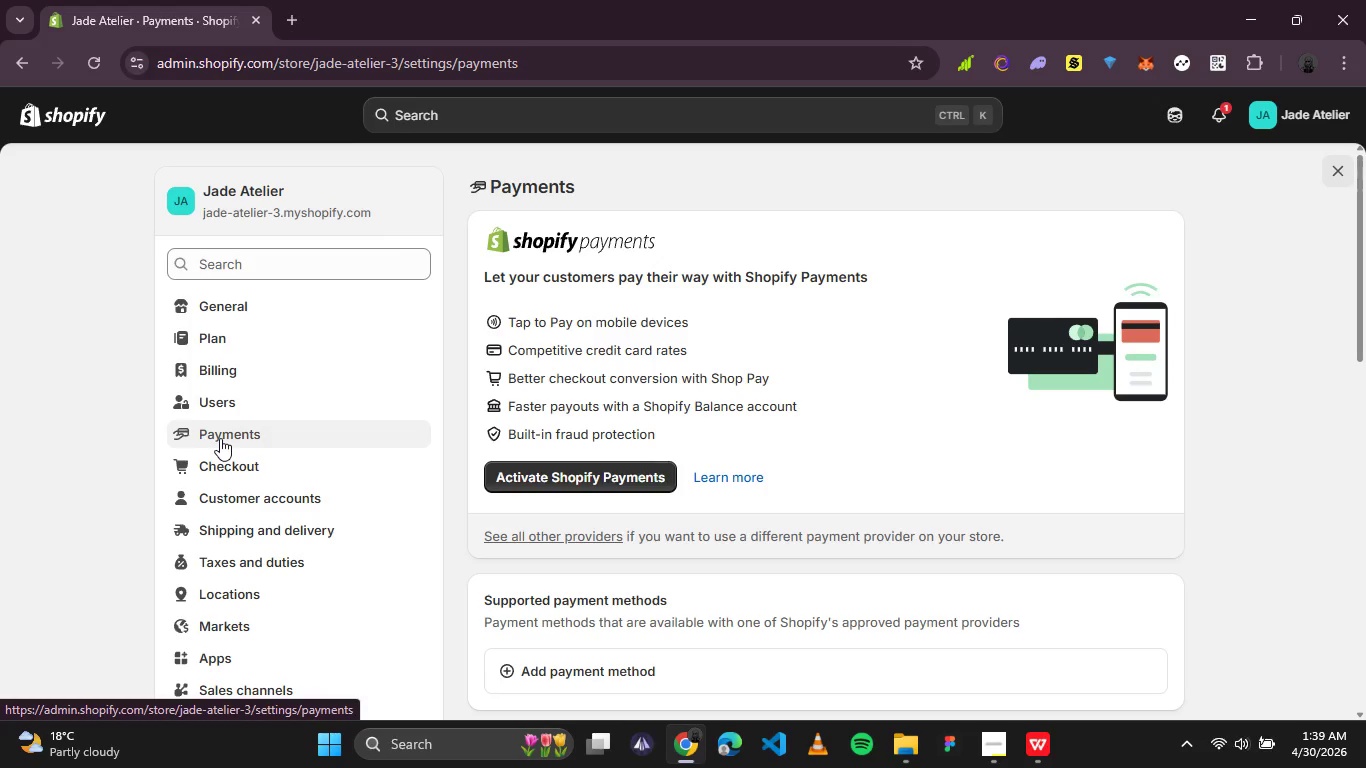 
wait(9.83)
 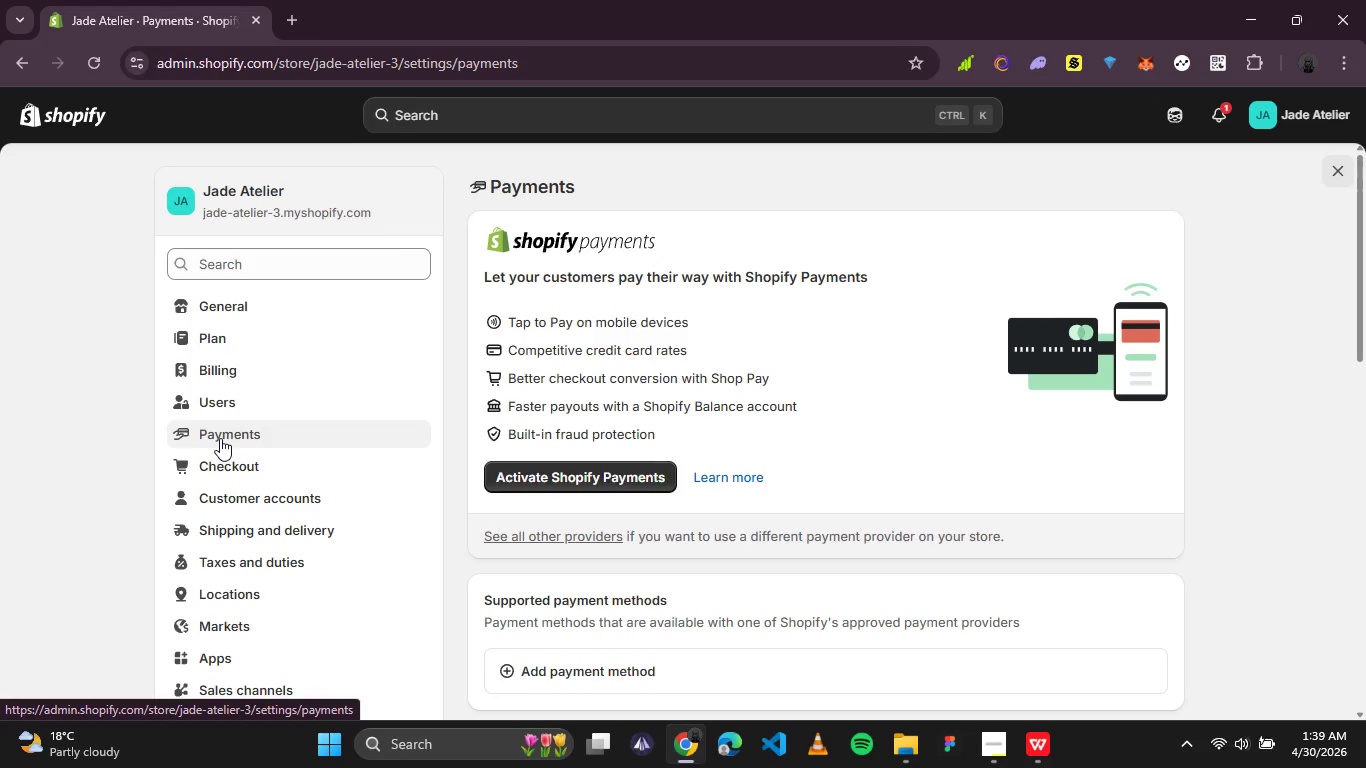 
left_click([564, 538])
 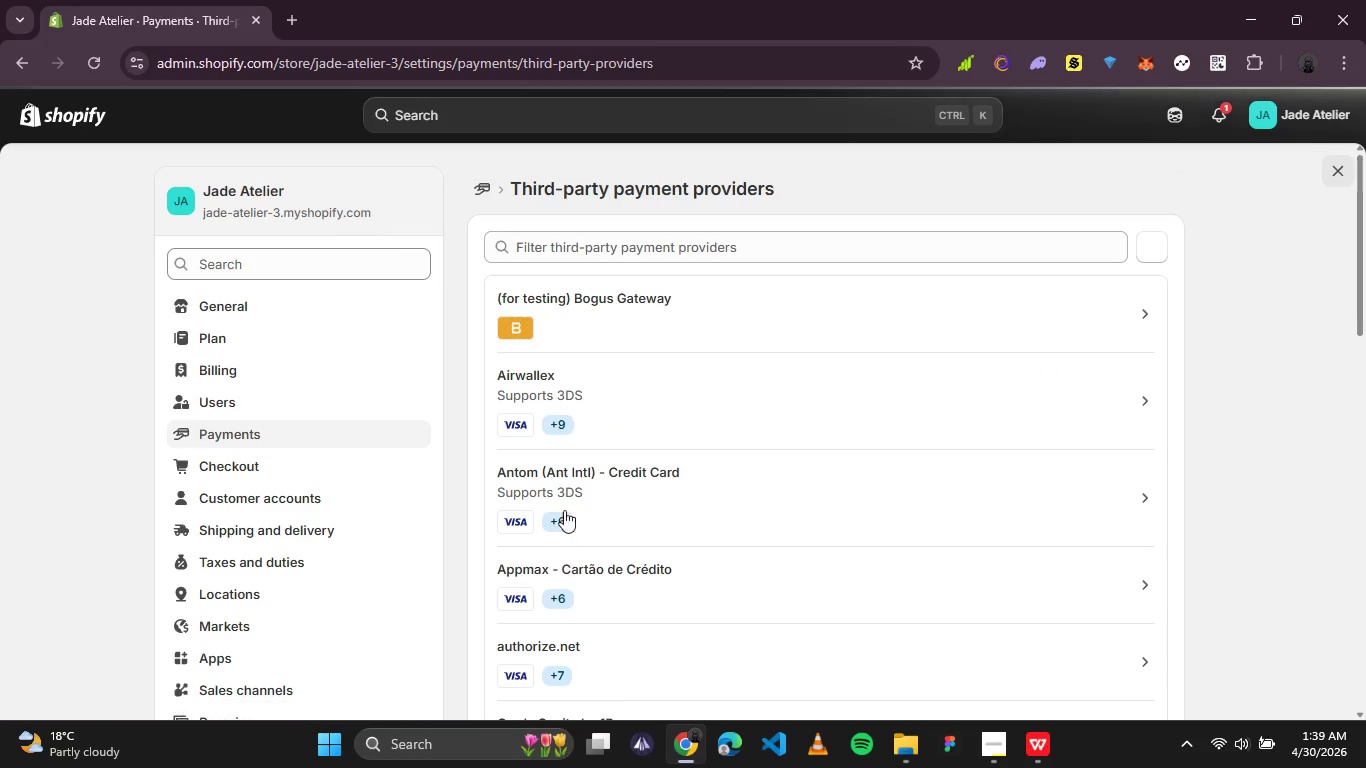 
left_click([622, 307])
 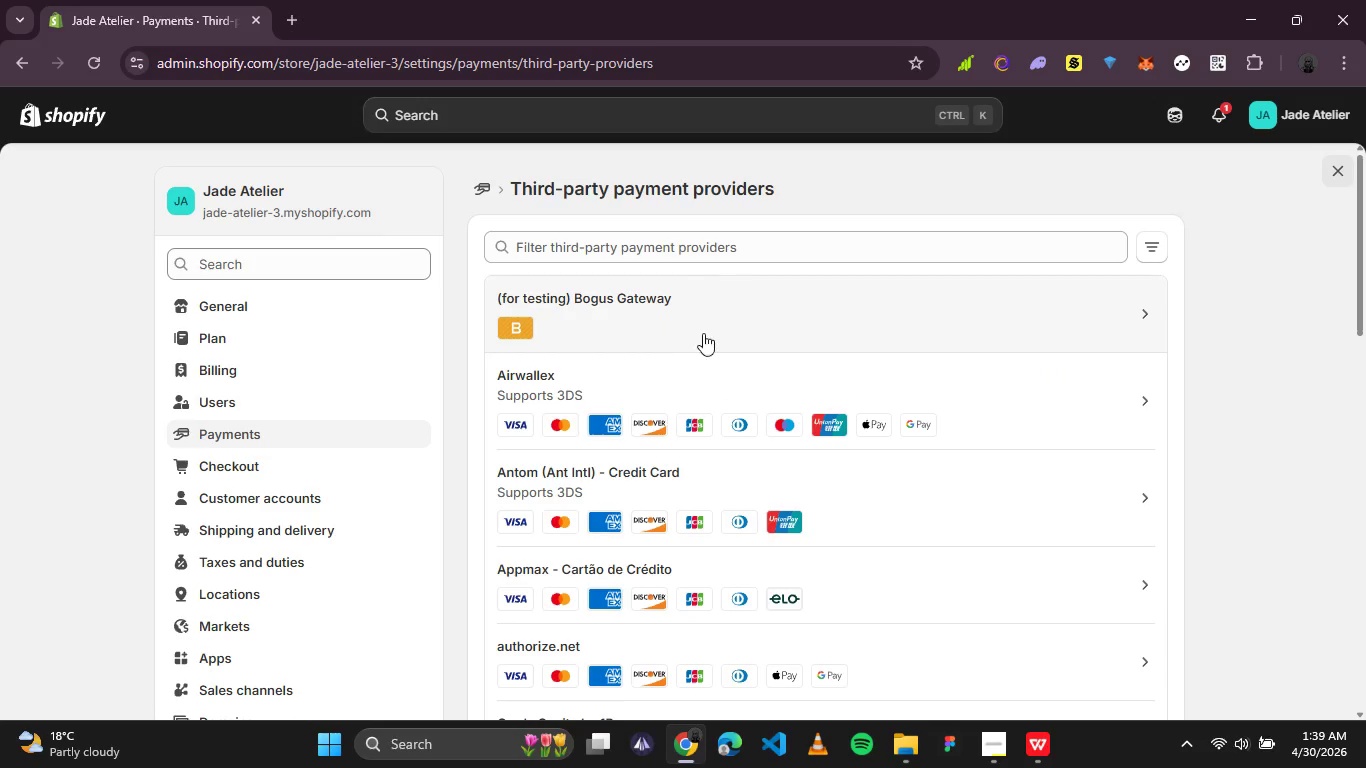 
mouse_move([762, 372])
 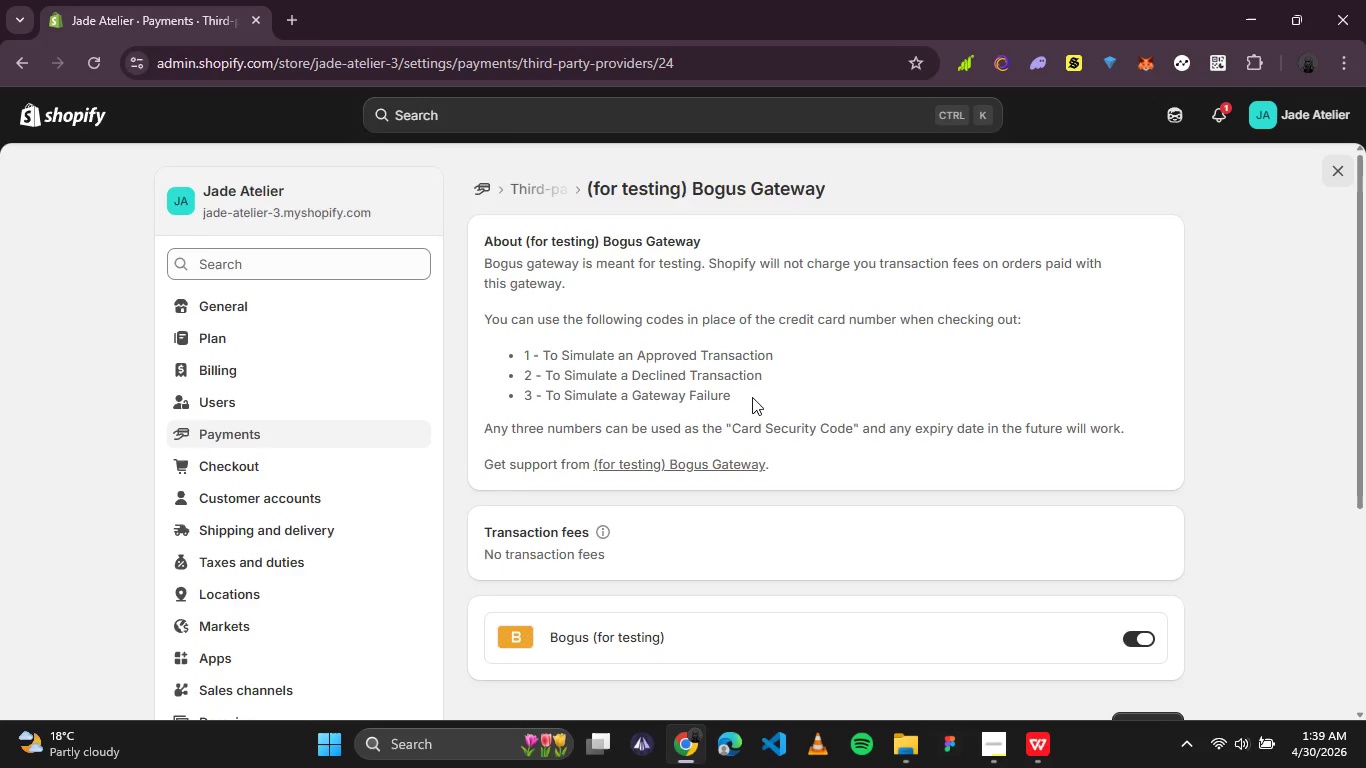 
scroll: coordinate [752, 397], scroll_direction: down, amount: 1.0
 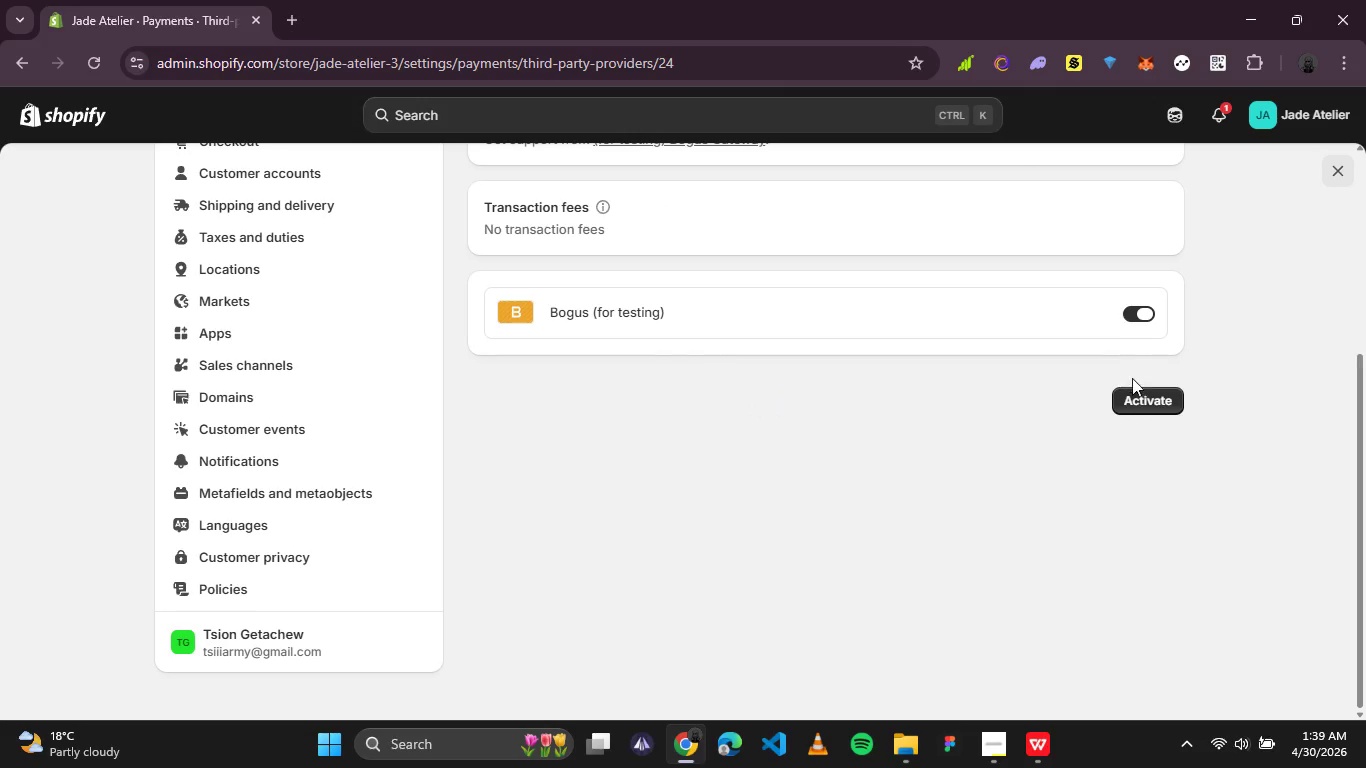 
left_click([1129, 398])
 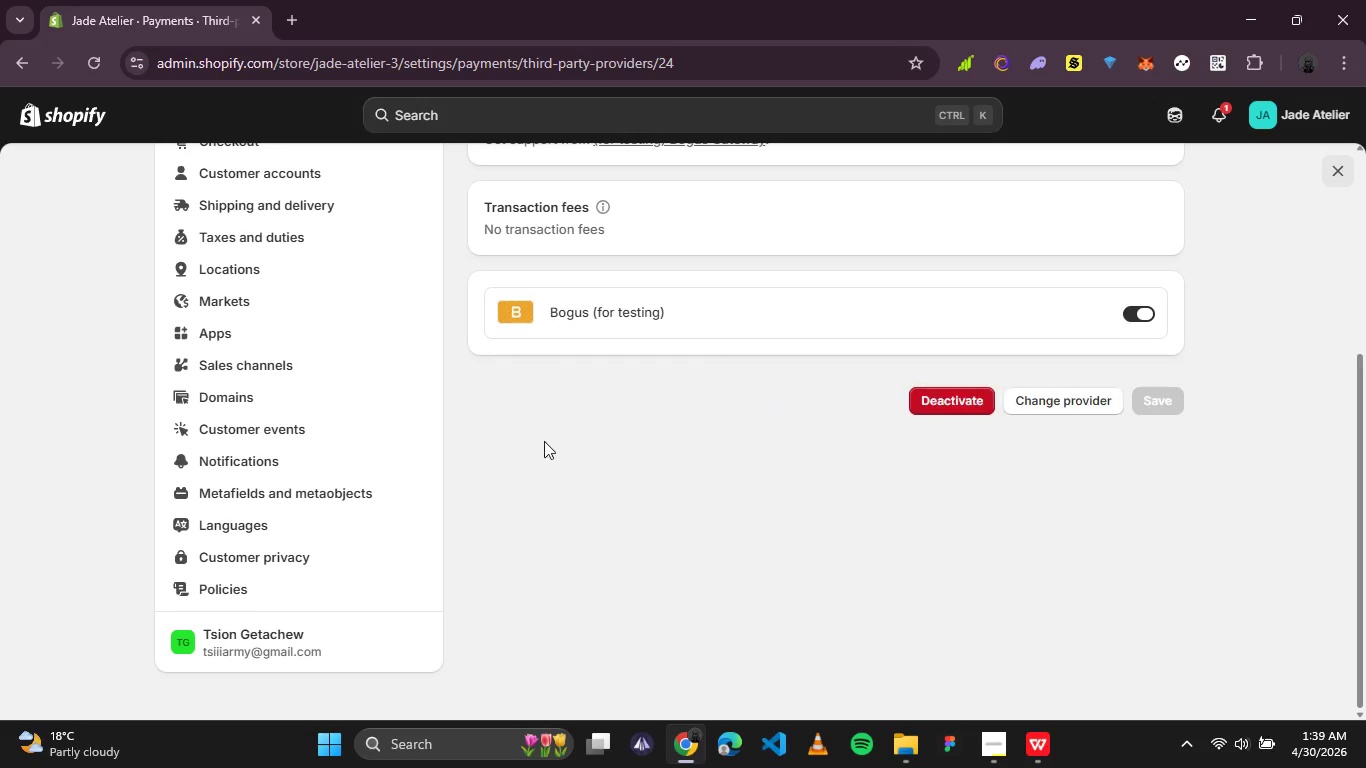 
scroll: coordinate [580, 432], scroll_direction: up, amount: 4.0
 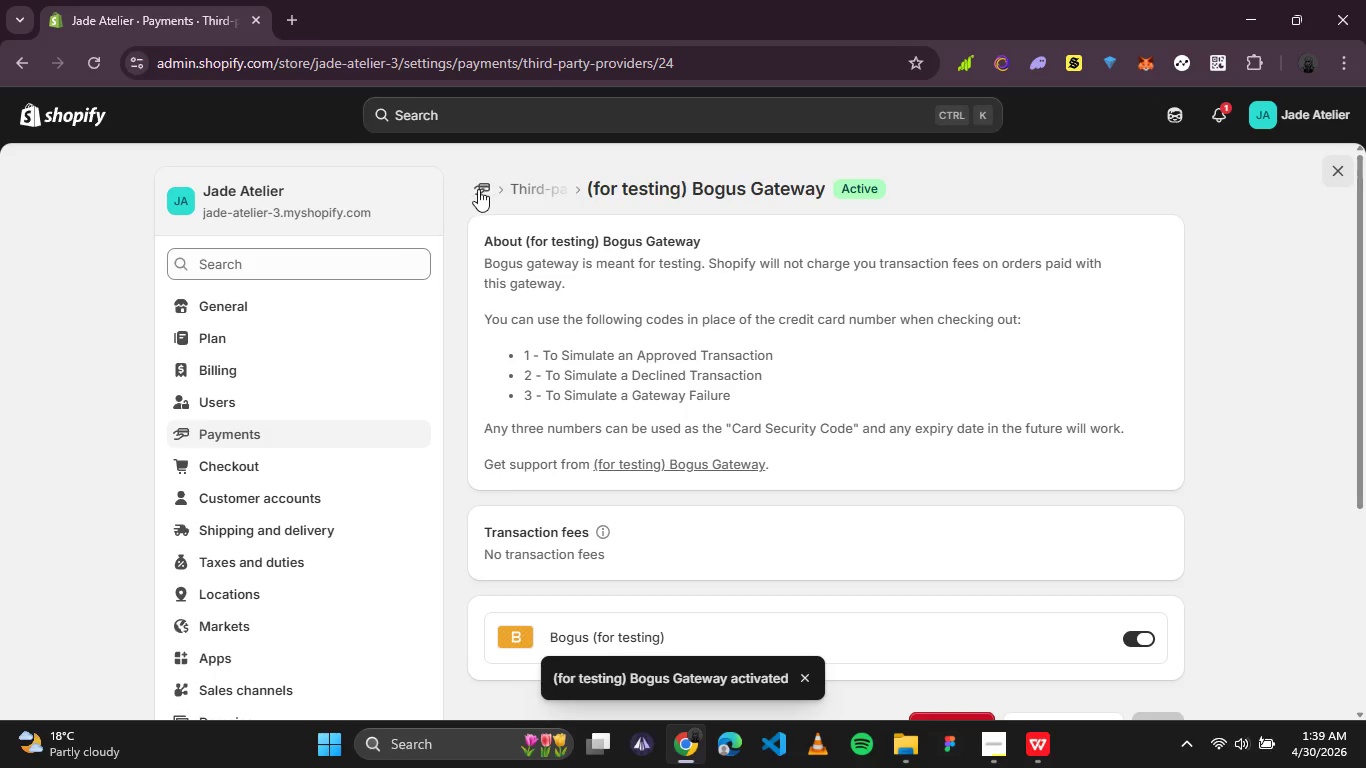 
left_click([478, 189])
 